 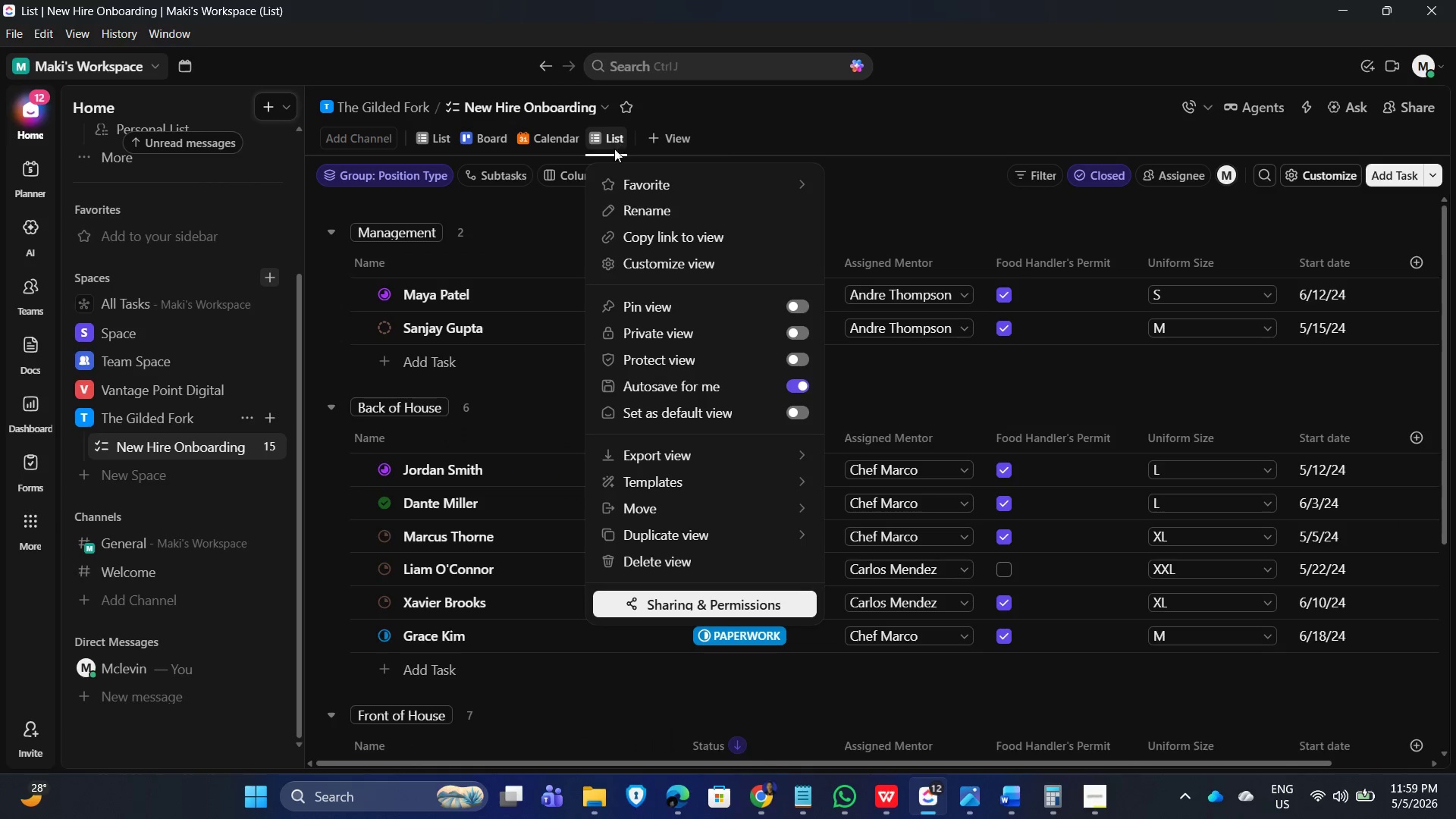 
left_click([659, 216])
 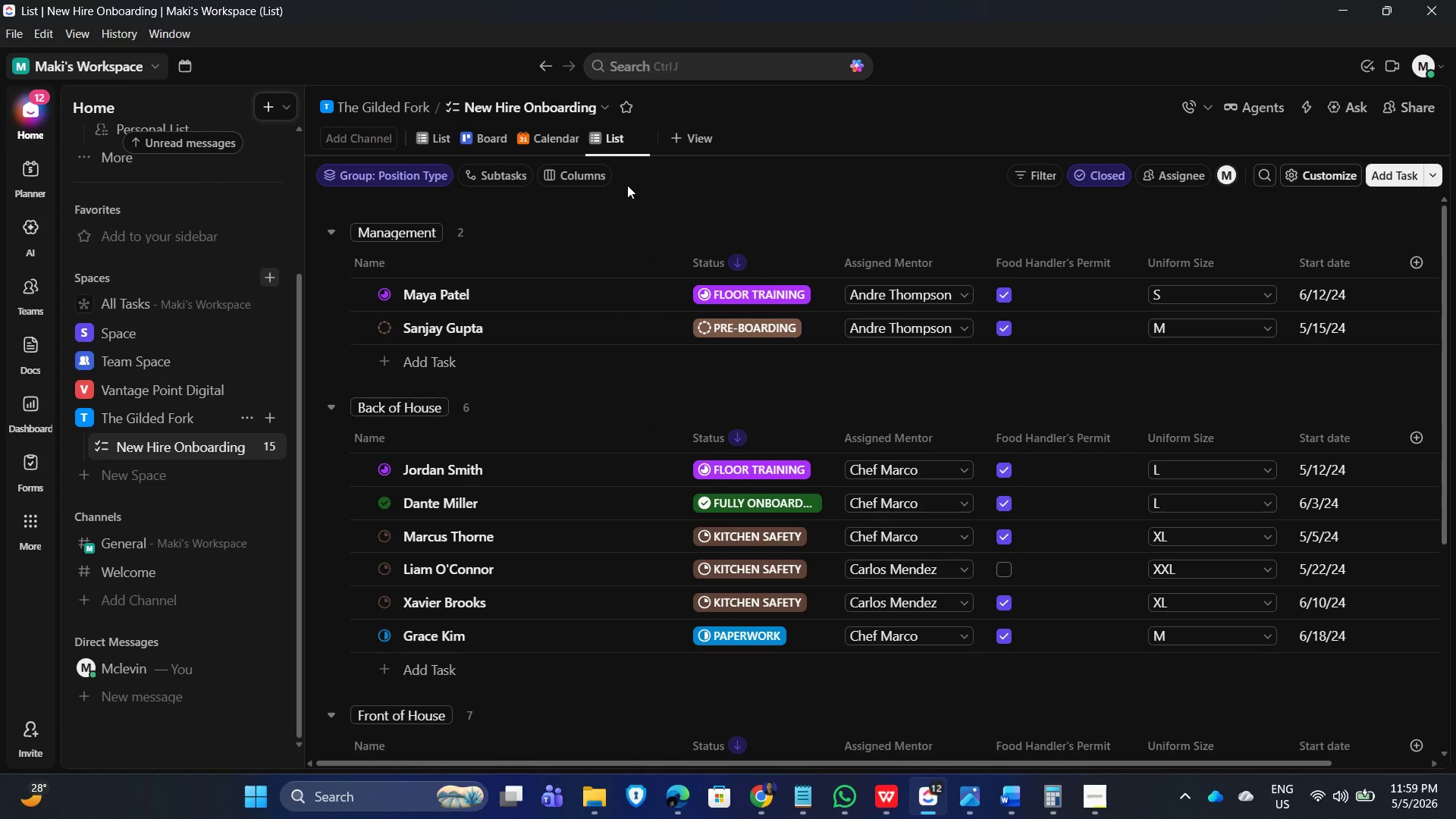 
key(Backspace)
key(Backspace)
key(Backspace)
key(Backspace)
type(Department Overview)
 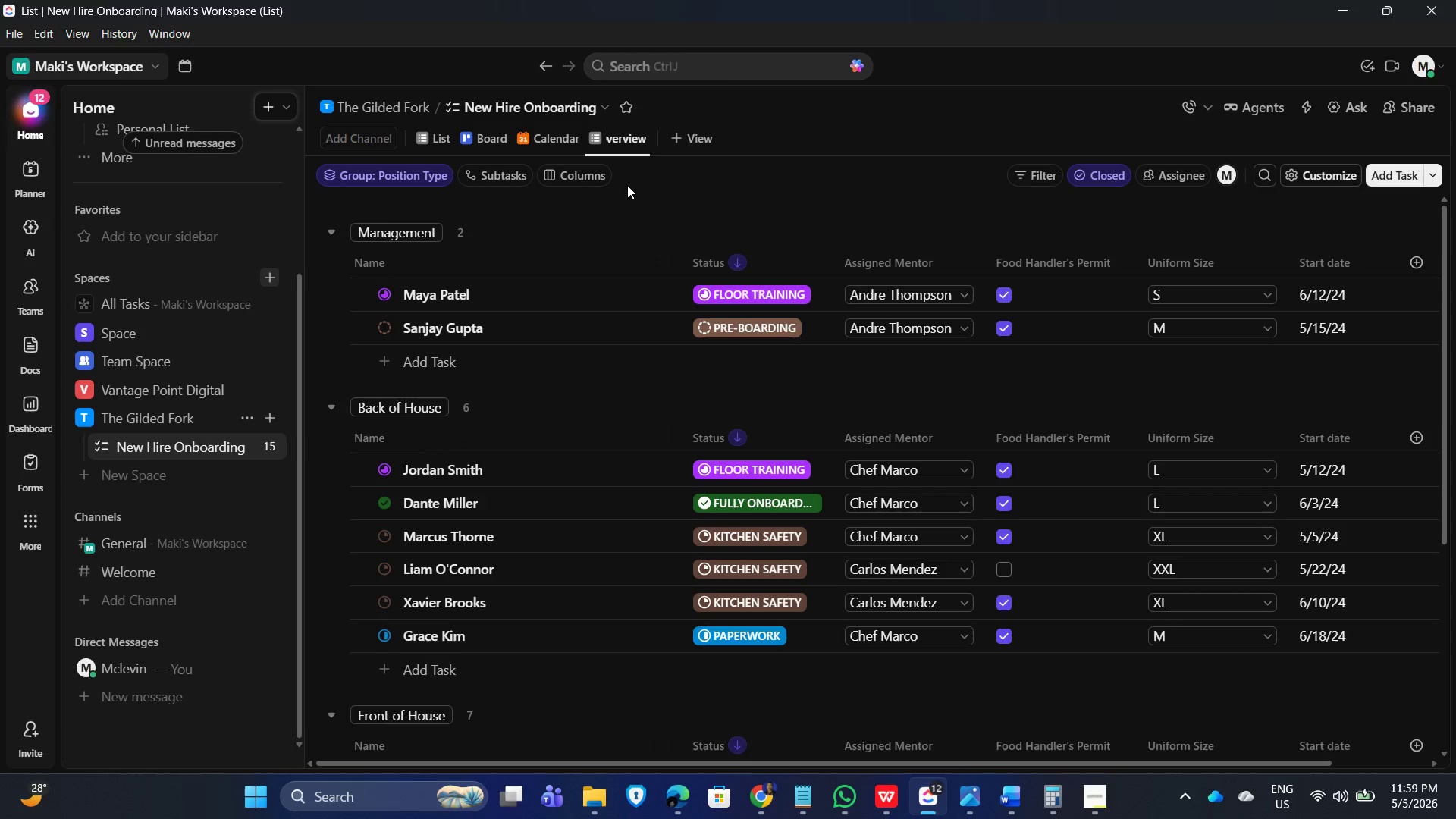 
key(Enter)
 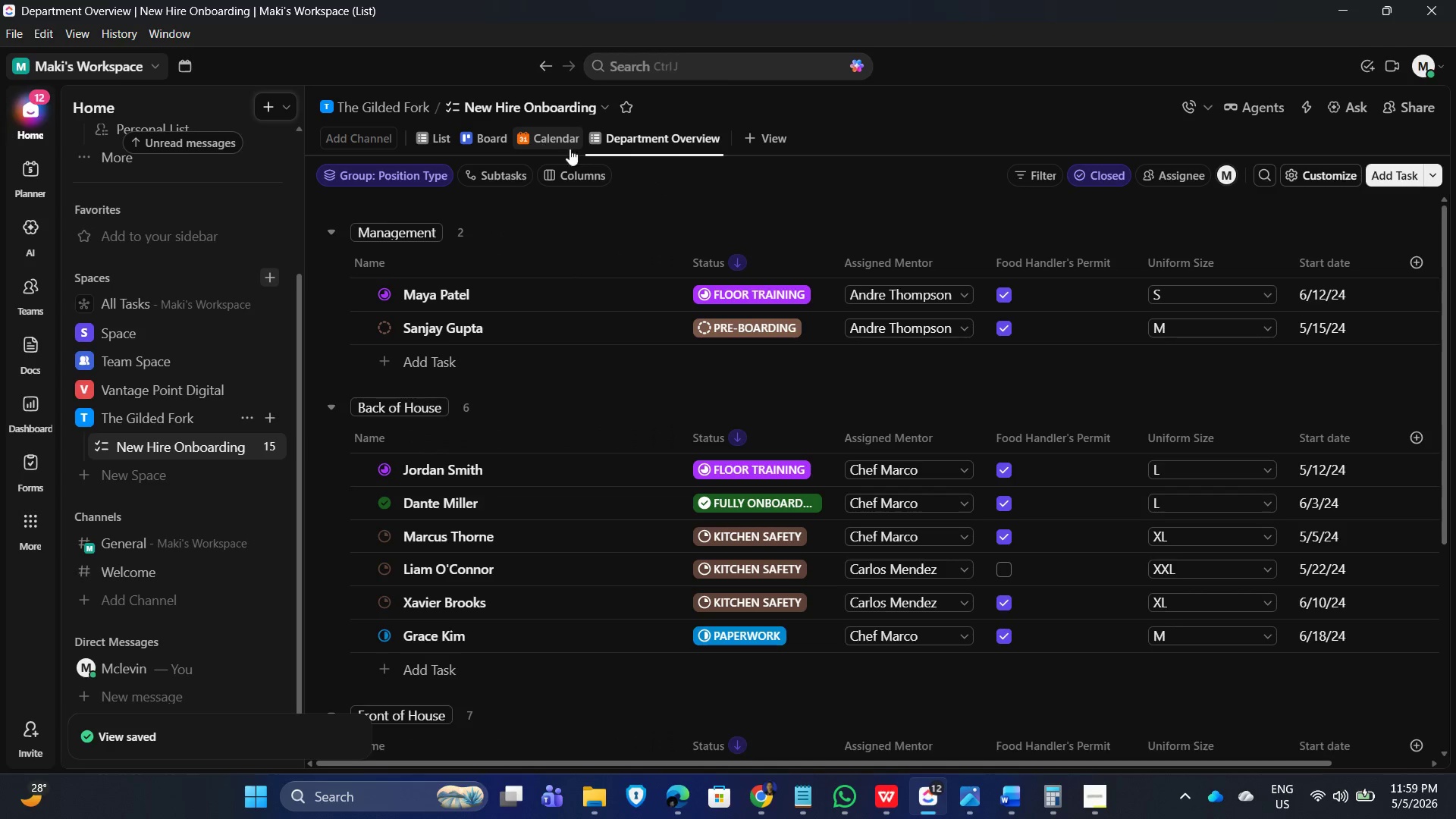 
left_click([894, 139])
 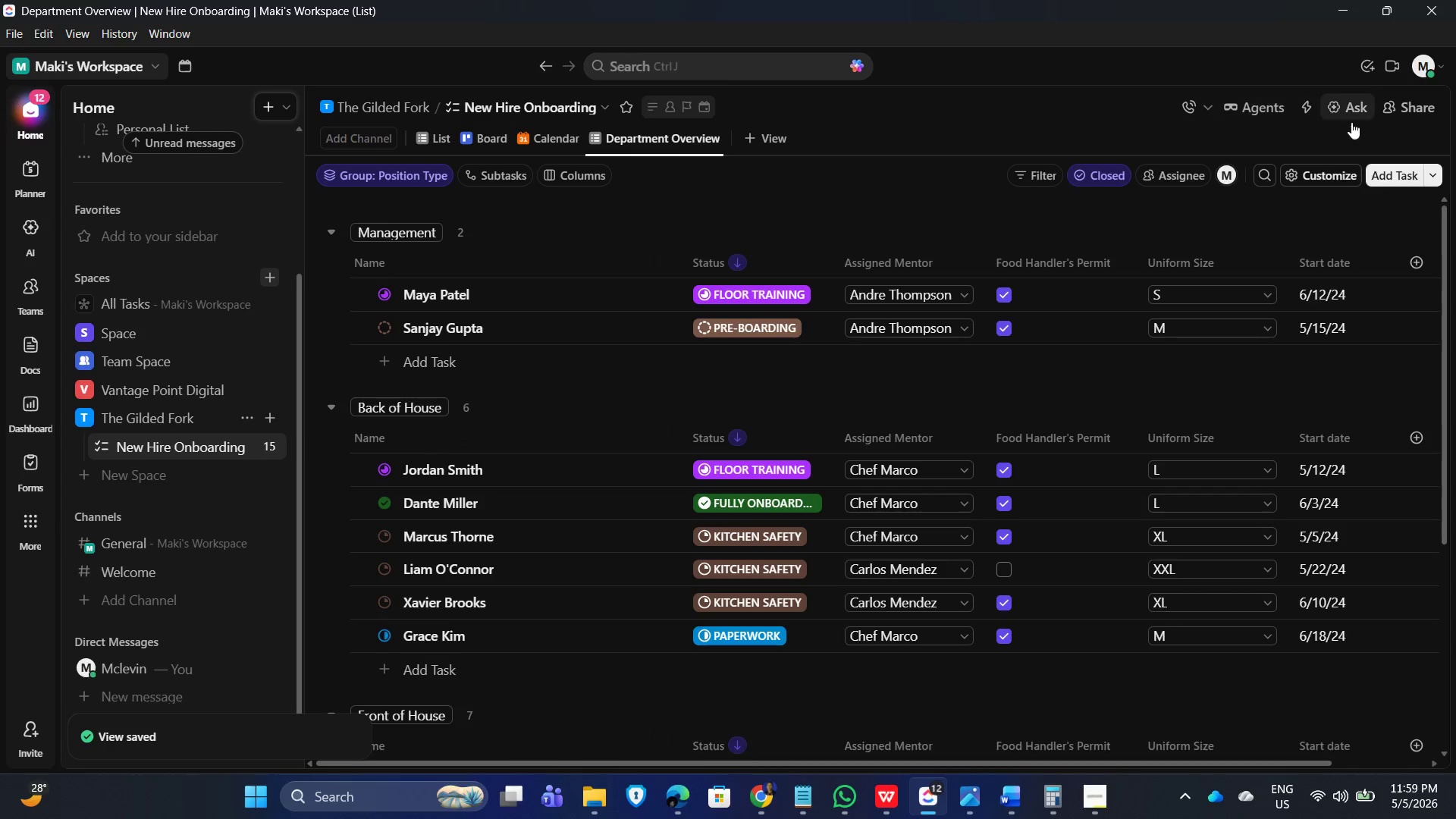 
left_click([1307, 178])
 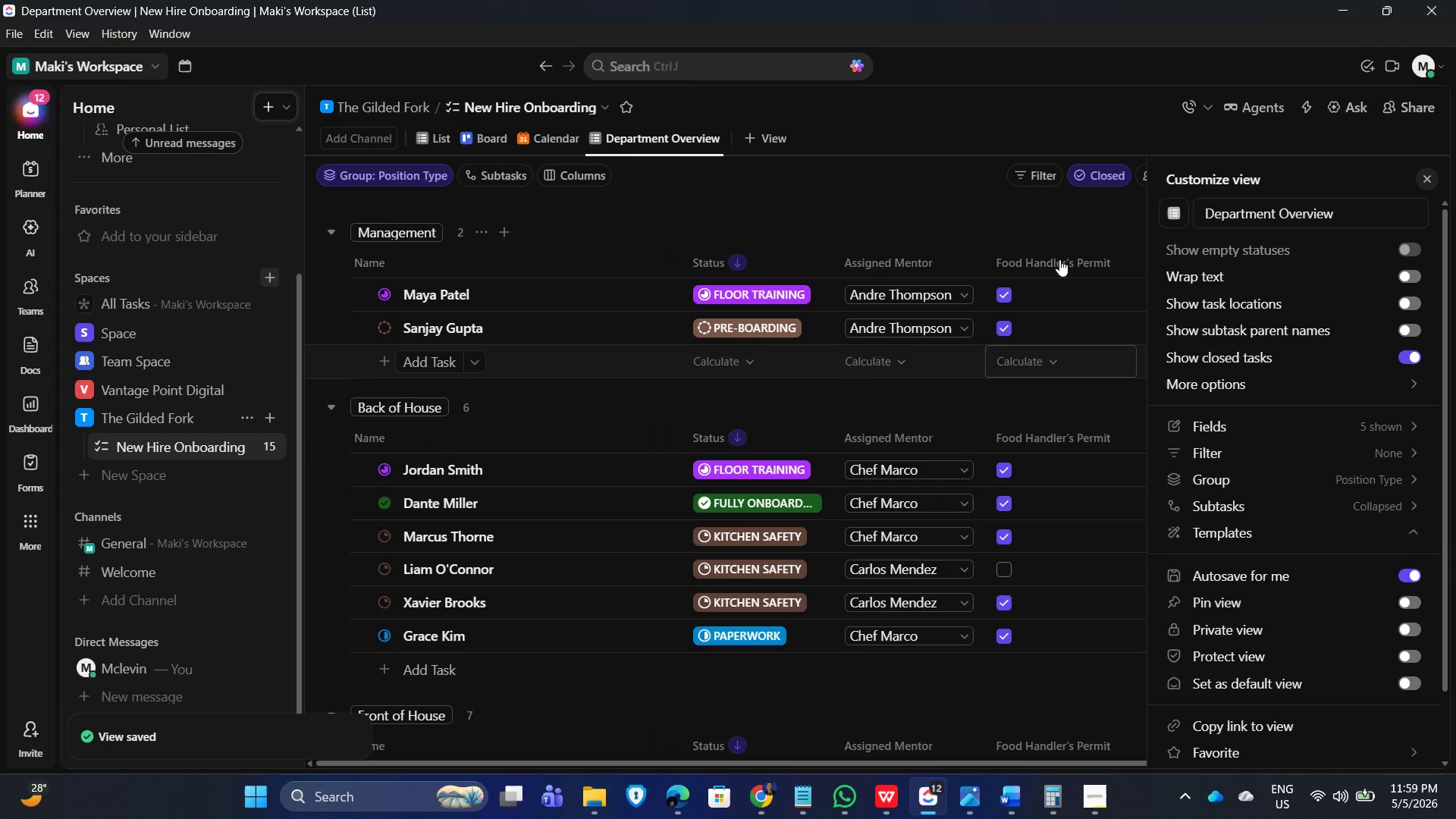 
left_click([904, 111])
 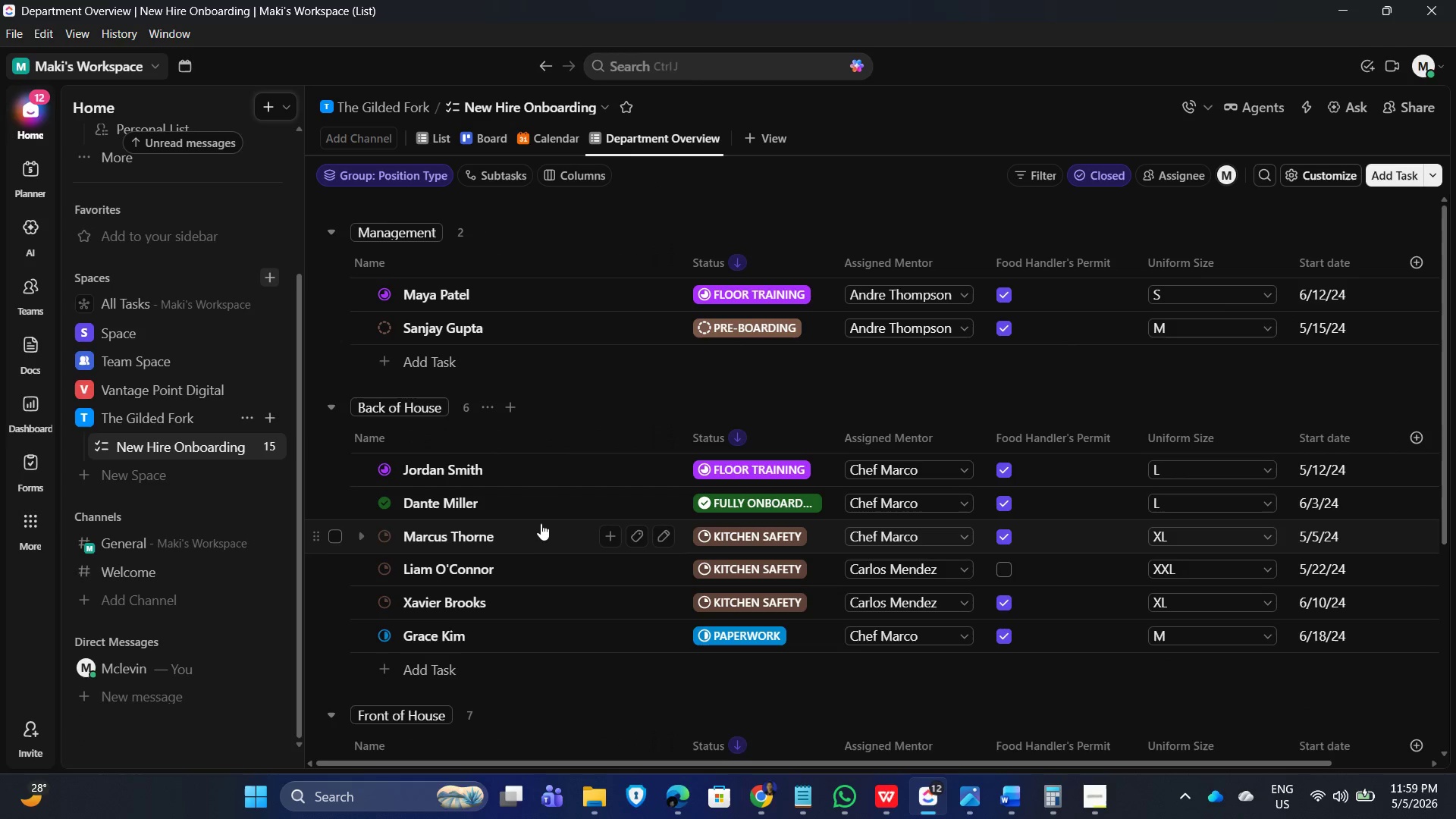 
scroll: coordinate [556, 506], scroll_direction: down, amount: 8.0
 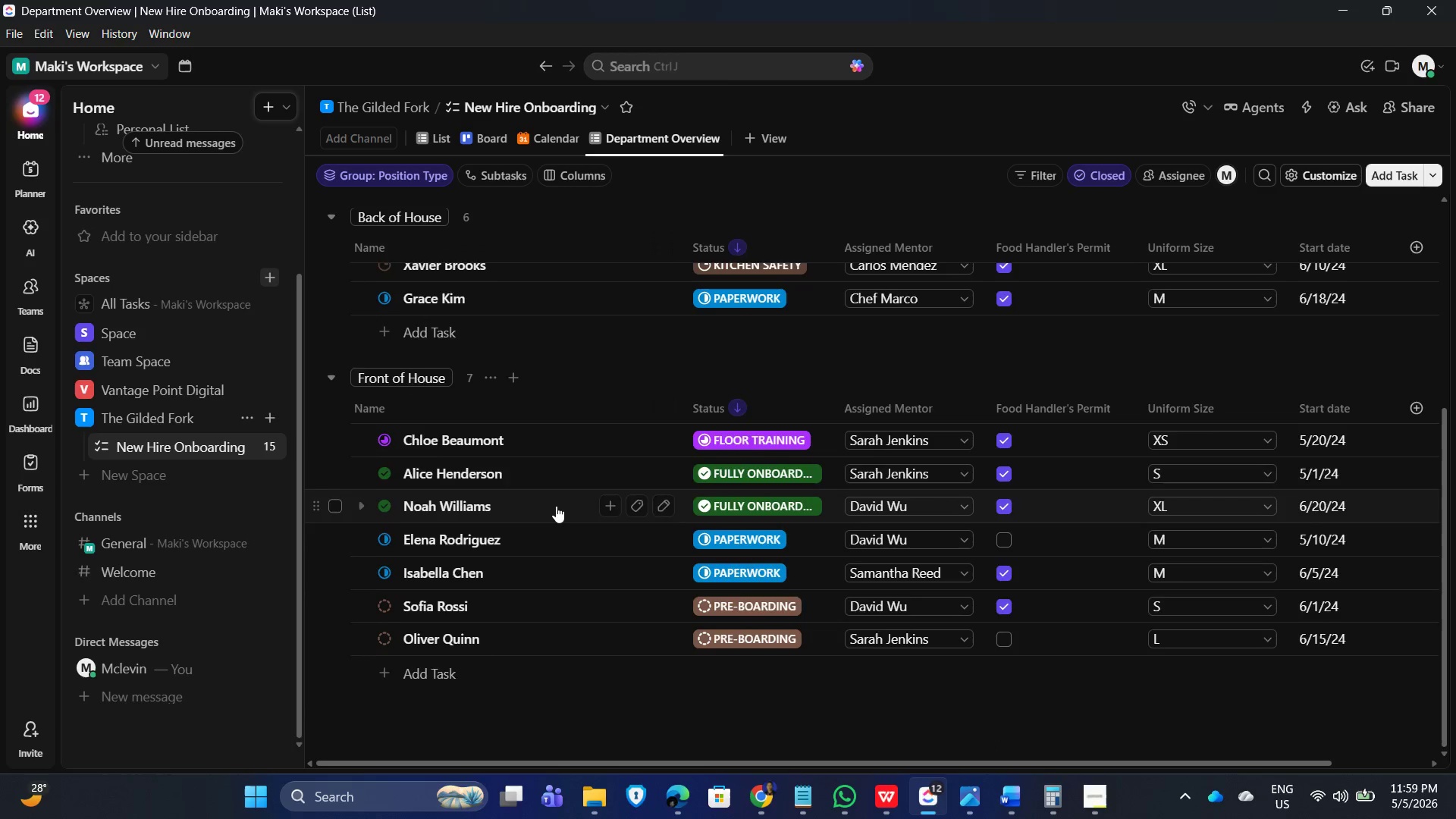 
scroll: coordinate [556, 505], scroll_direction: up, amount: 7.0
 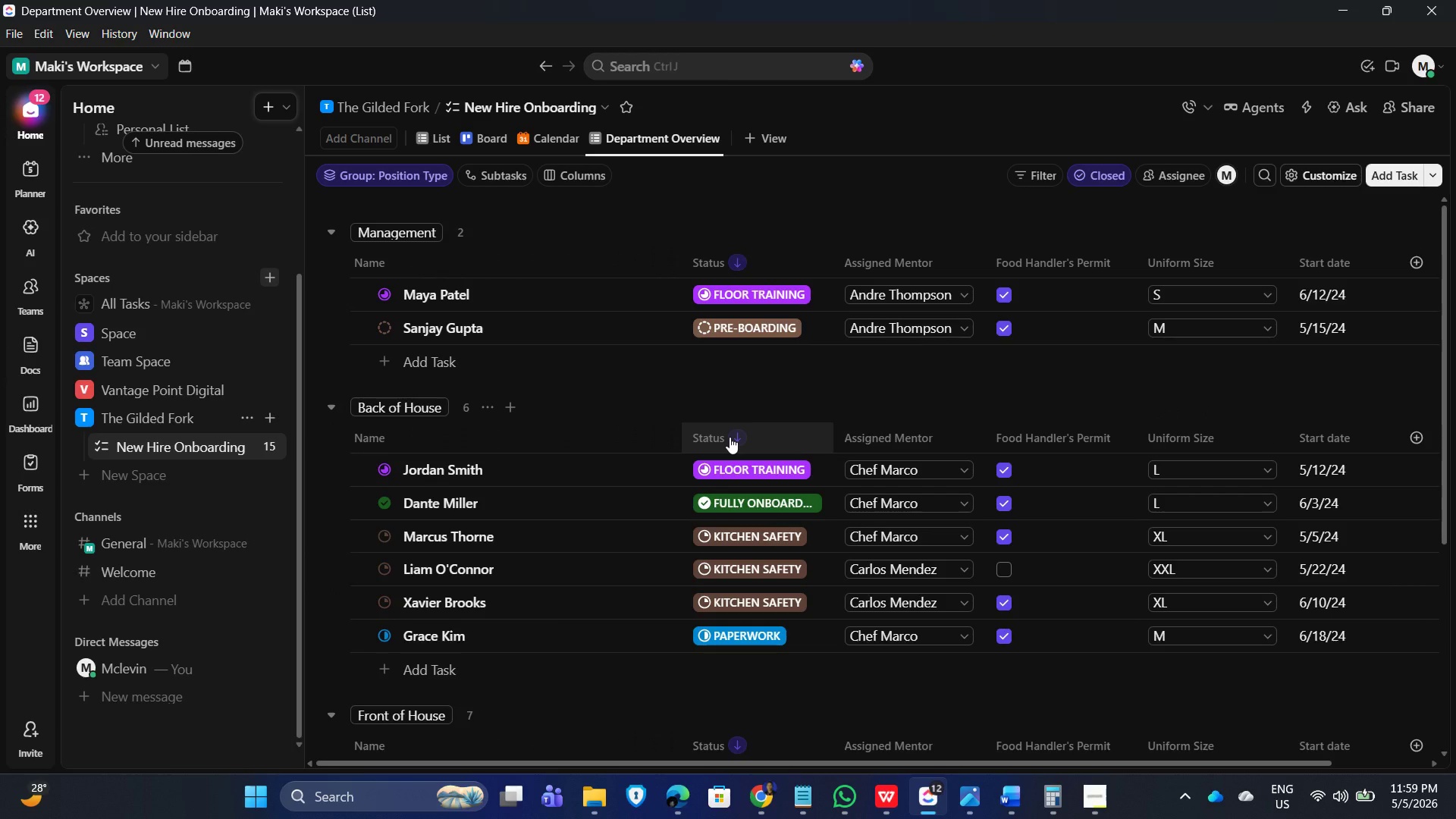 
left_click([735, 438])
 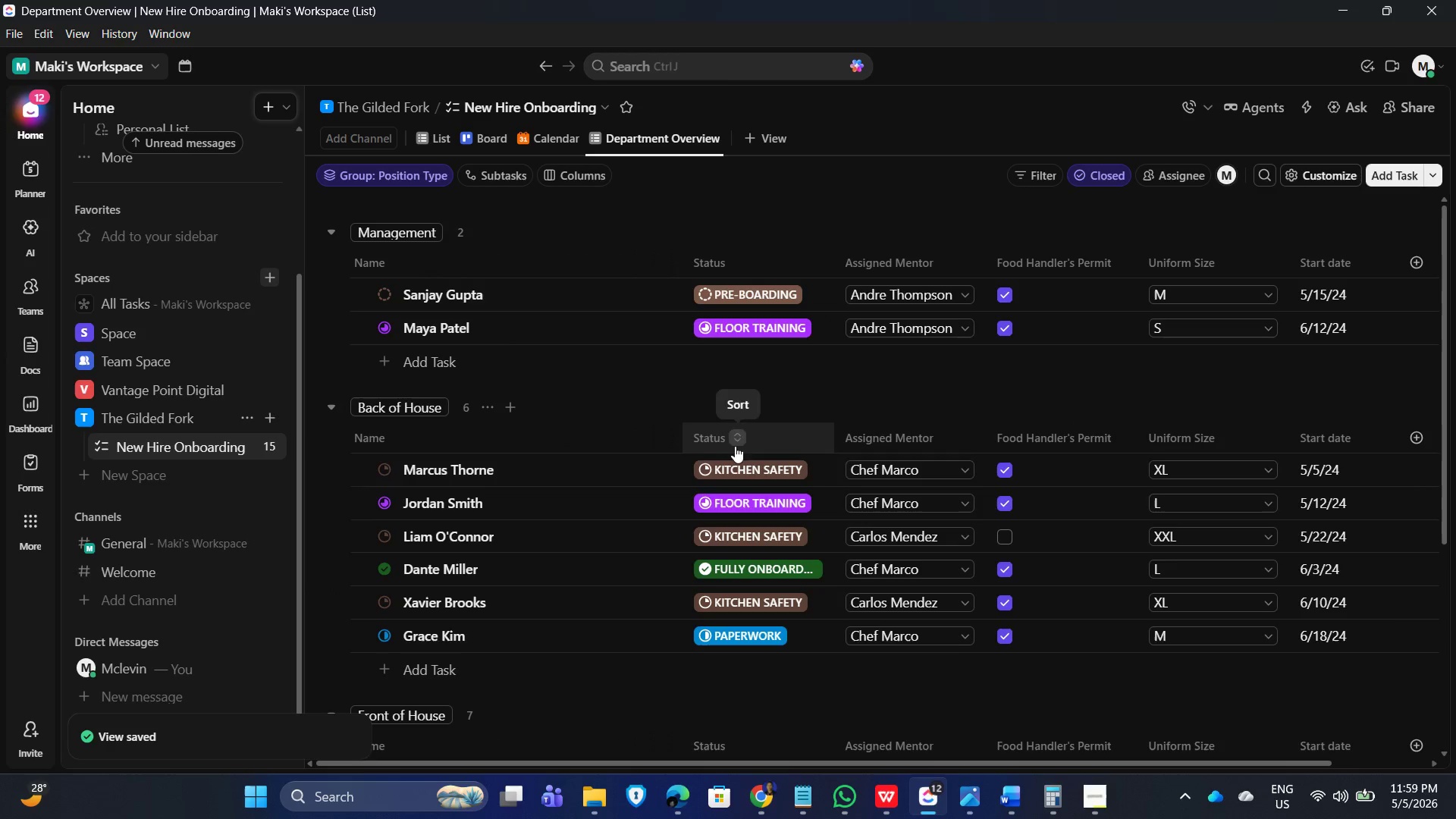 
scroll: coordinate [695, 603], scroll_direction: none, amount: 0.0
 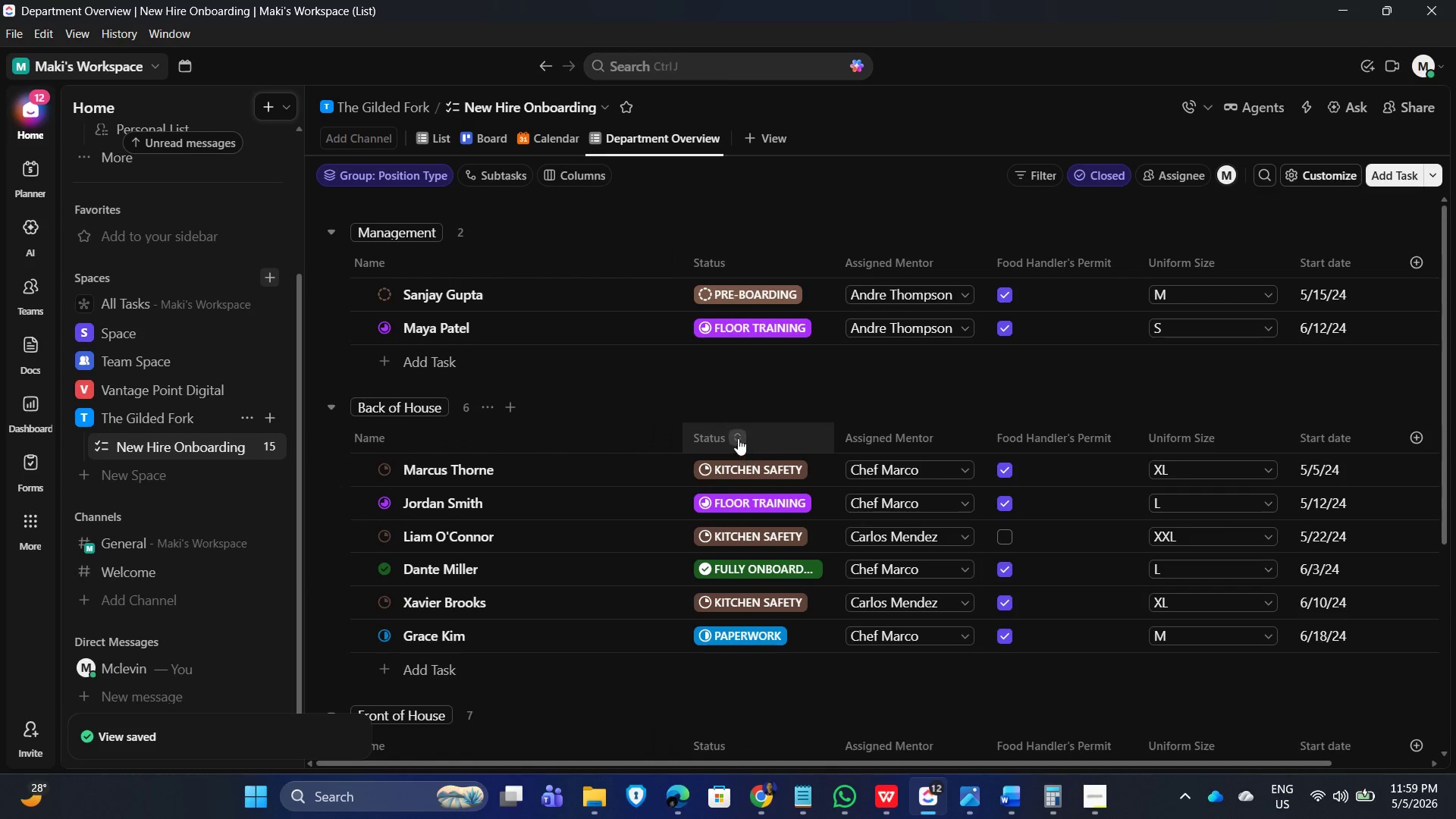 
mouse_move([753, 447])
 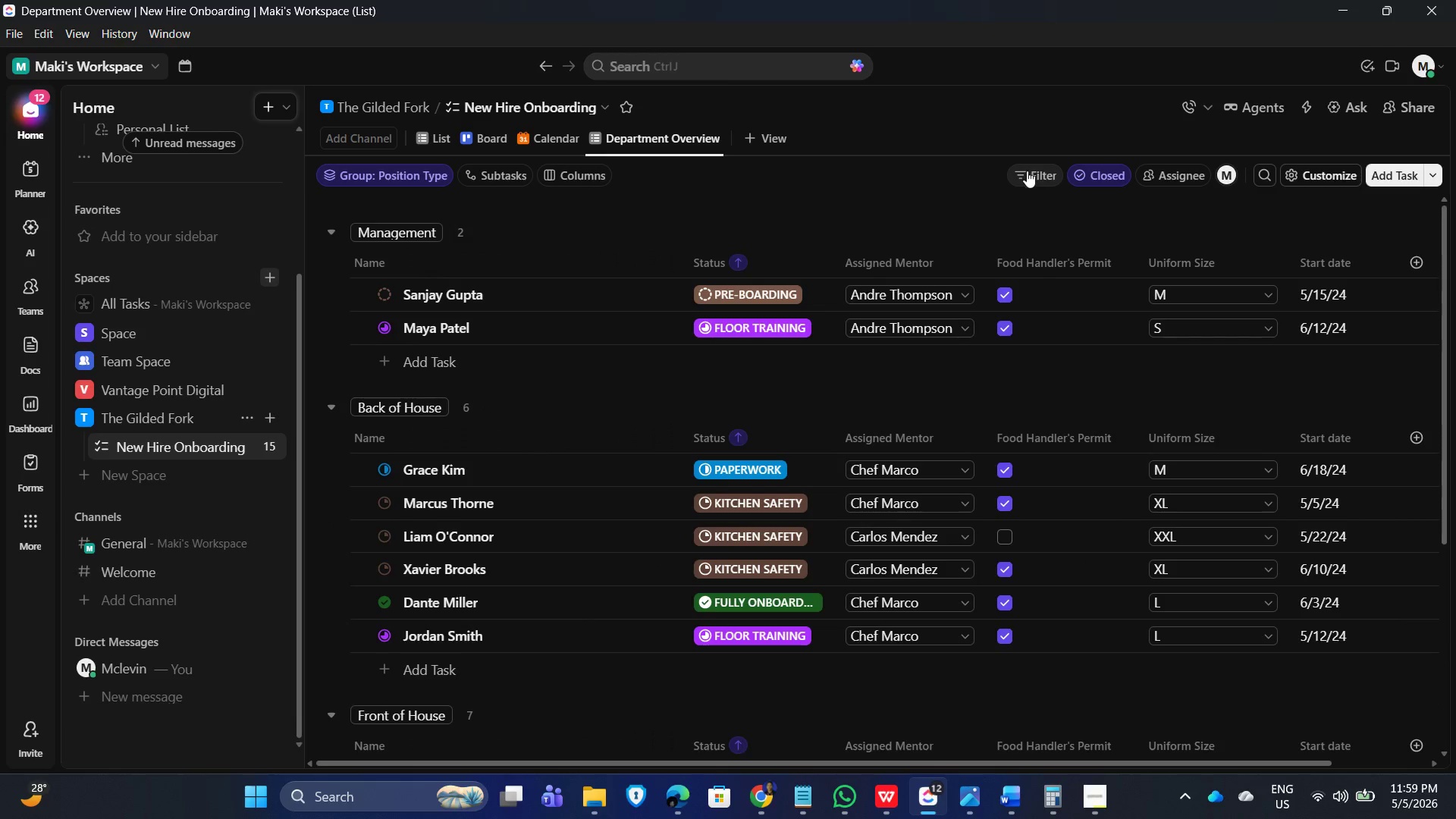 
scroll: coordinate [797, 534], scroll_direction: down, amount: 6.0
 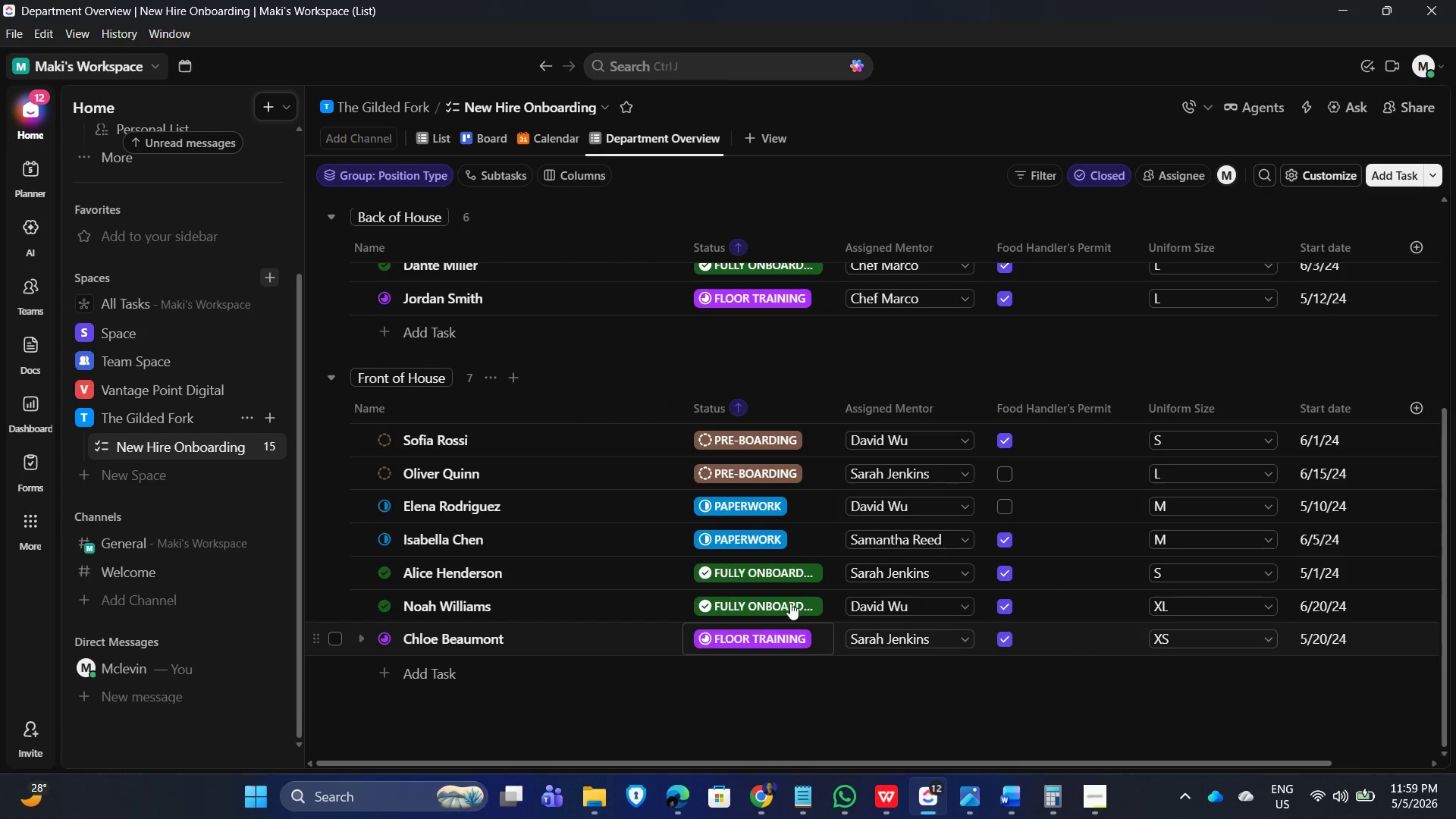 
scroll: coordinate [497, 237], scroll_direction: up, amount: 11.0
 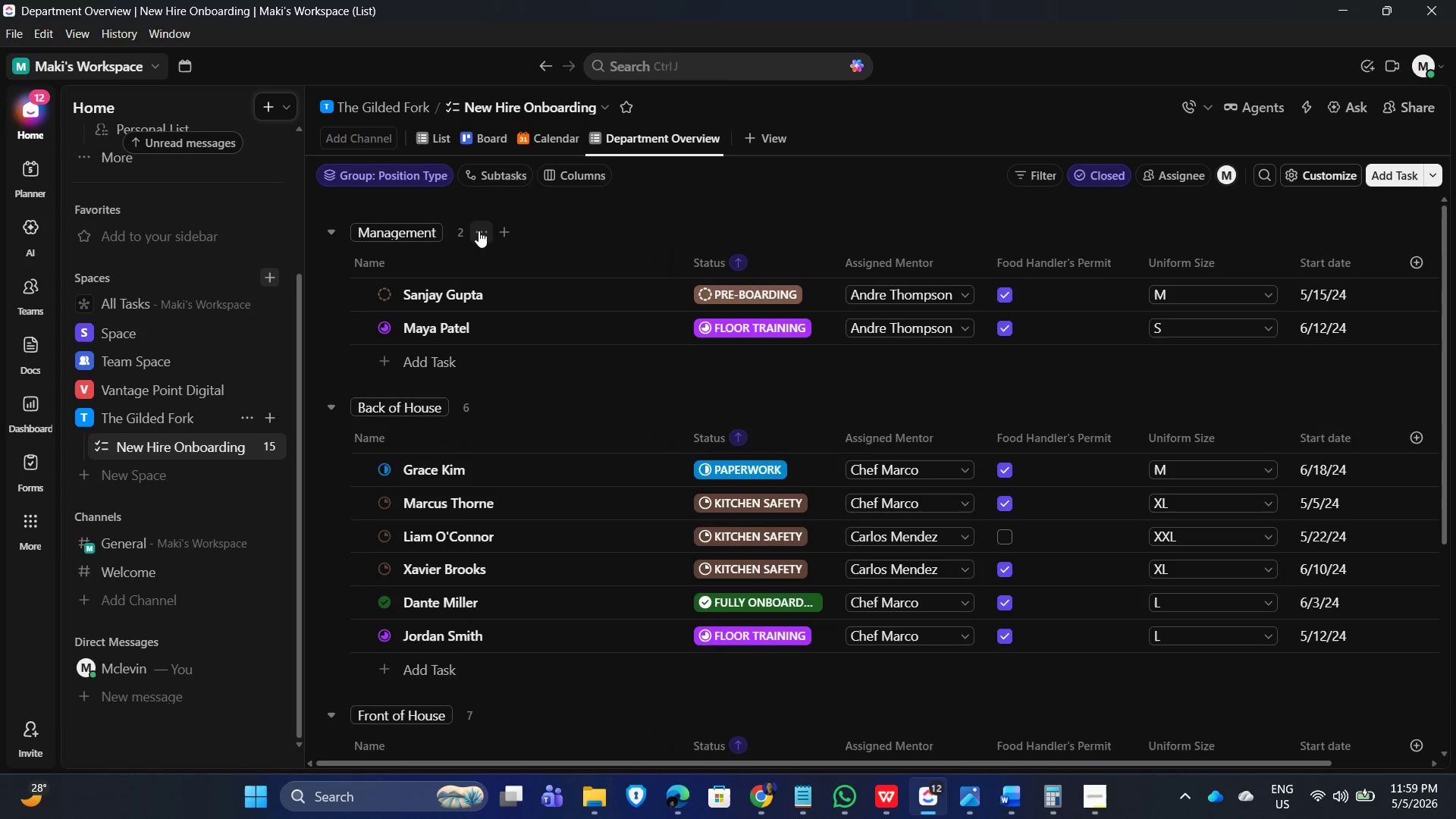 
left_click([477, 227])
 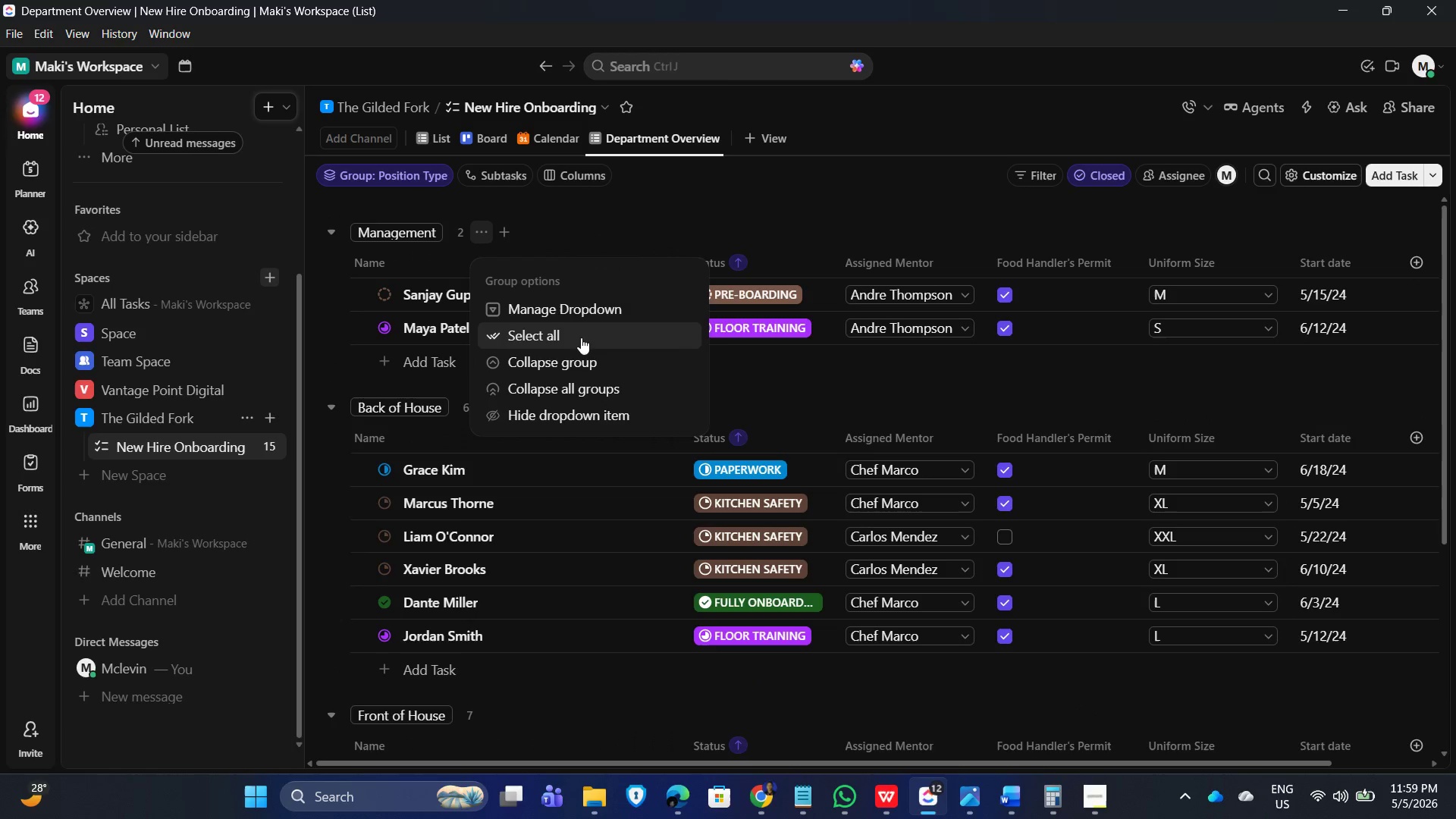 
left_click([810, 212])
 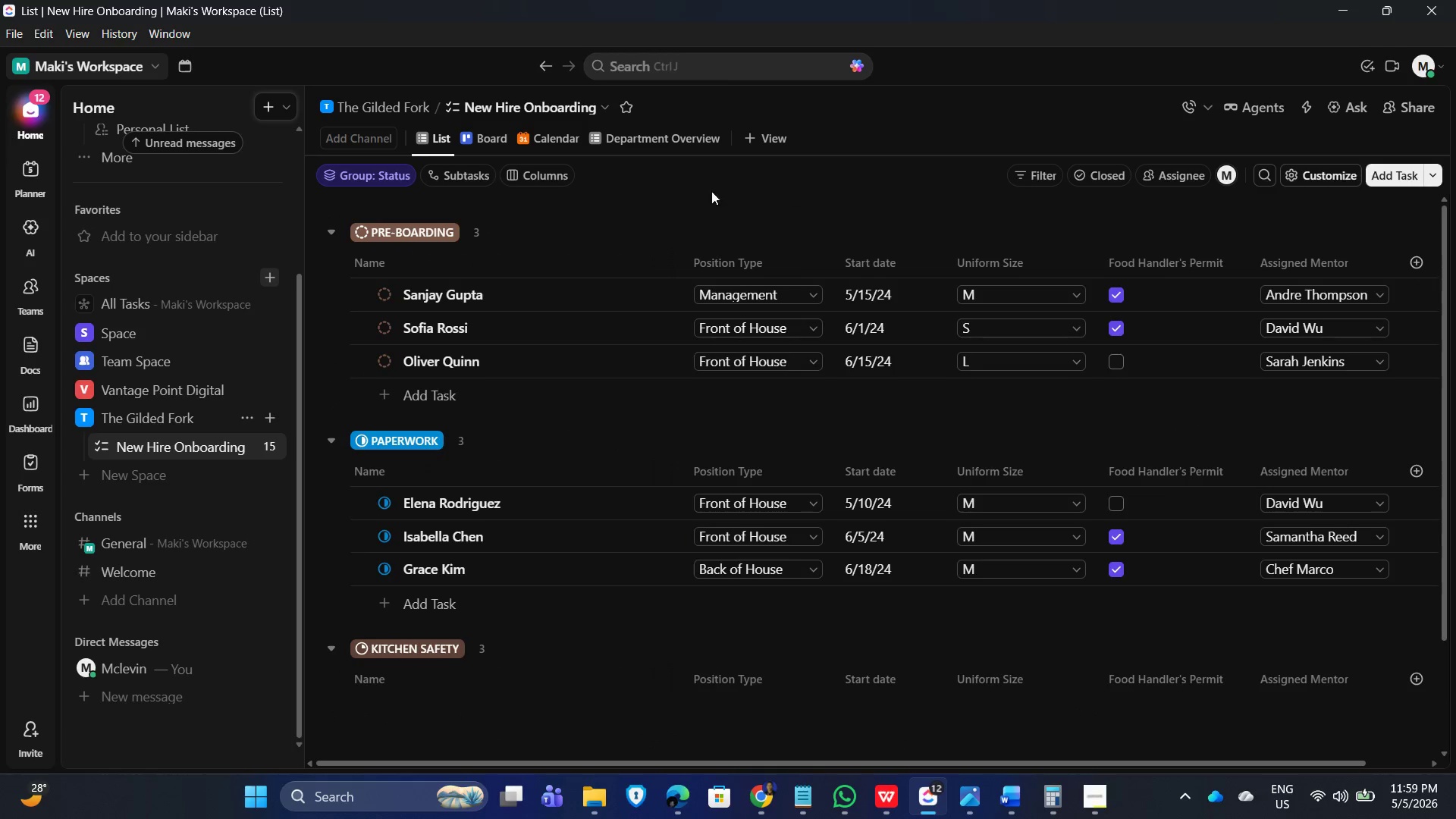 
scroll: coordinate [466, 379], scroll_direction: down, amount: 6.0
 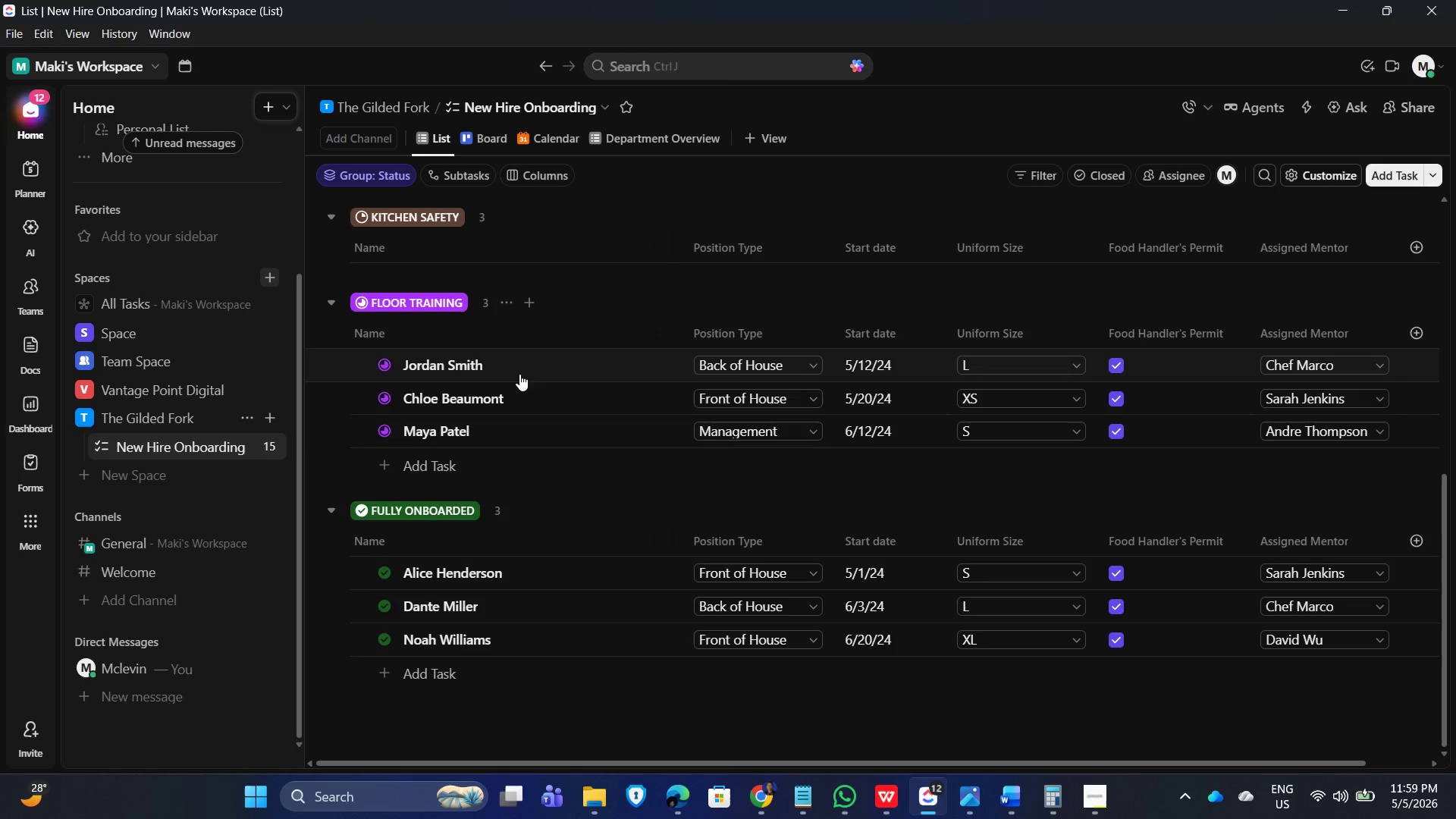 
scroll: coordinate [510, 484], scroll_direction: up, amount: 5.0
 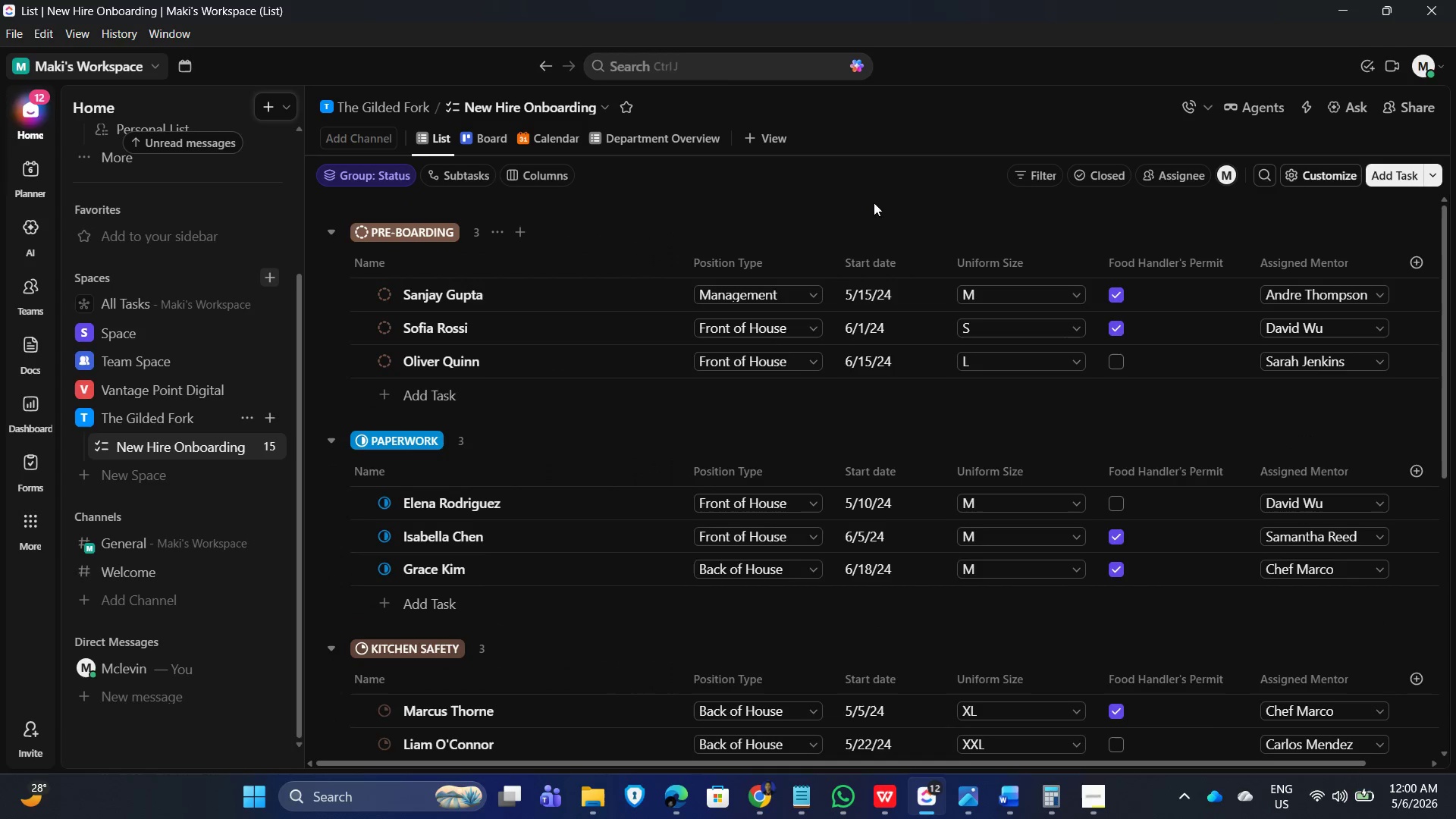 
left_click([929, 190])
 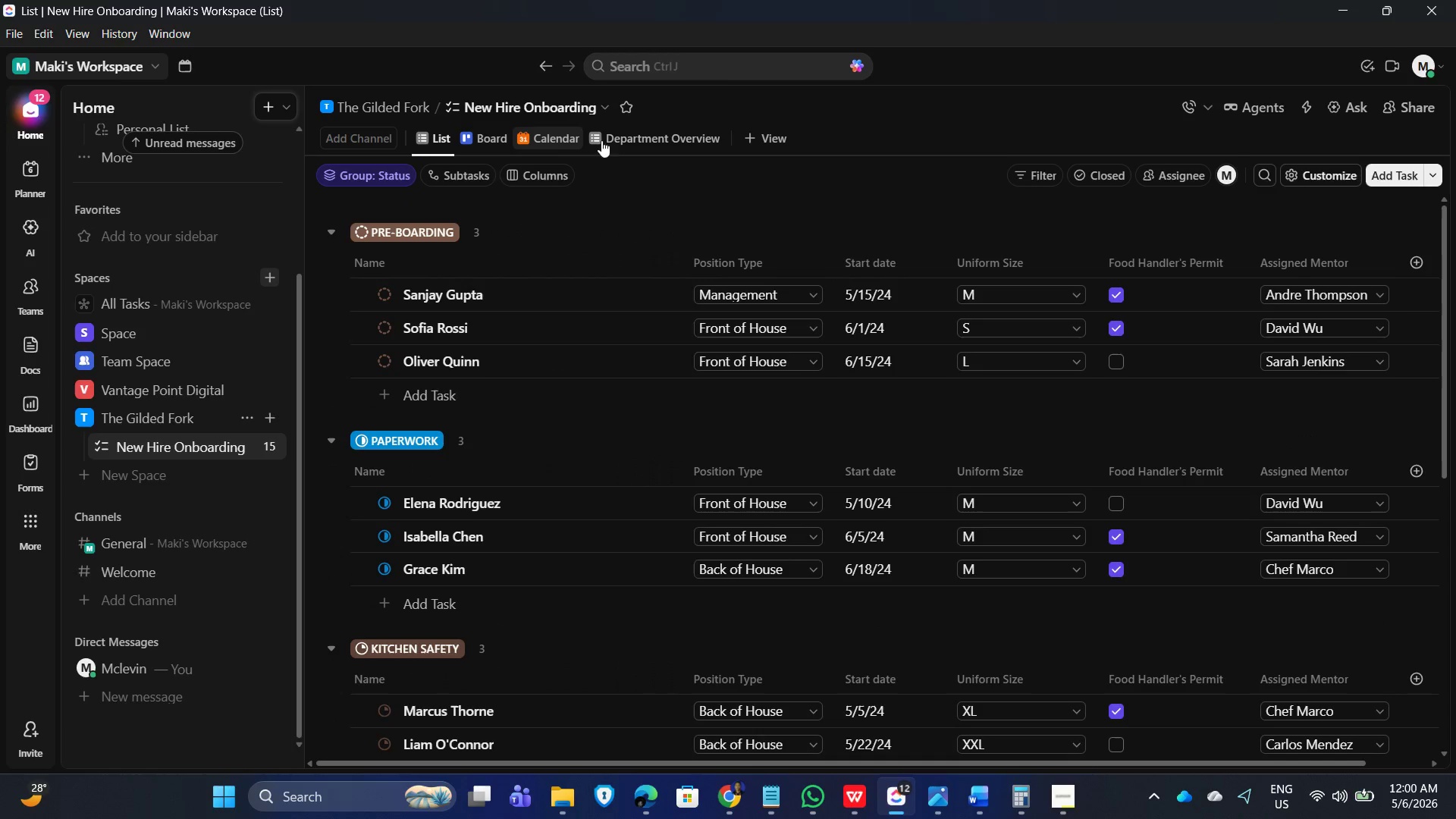 
left_click([642, 136])
 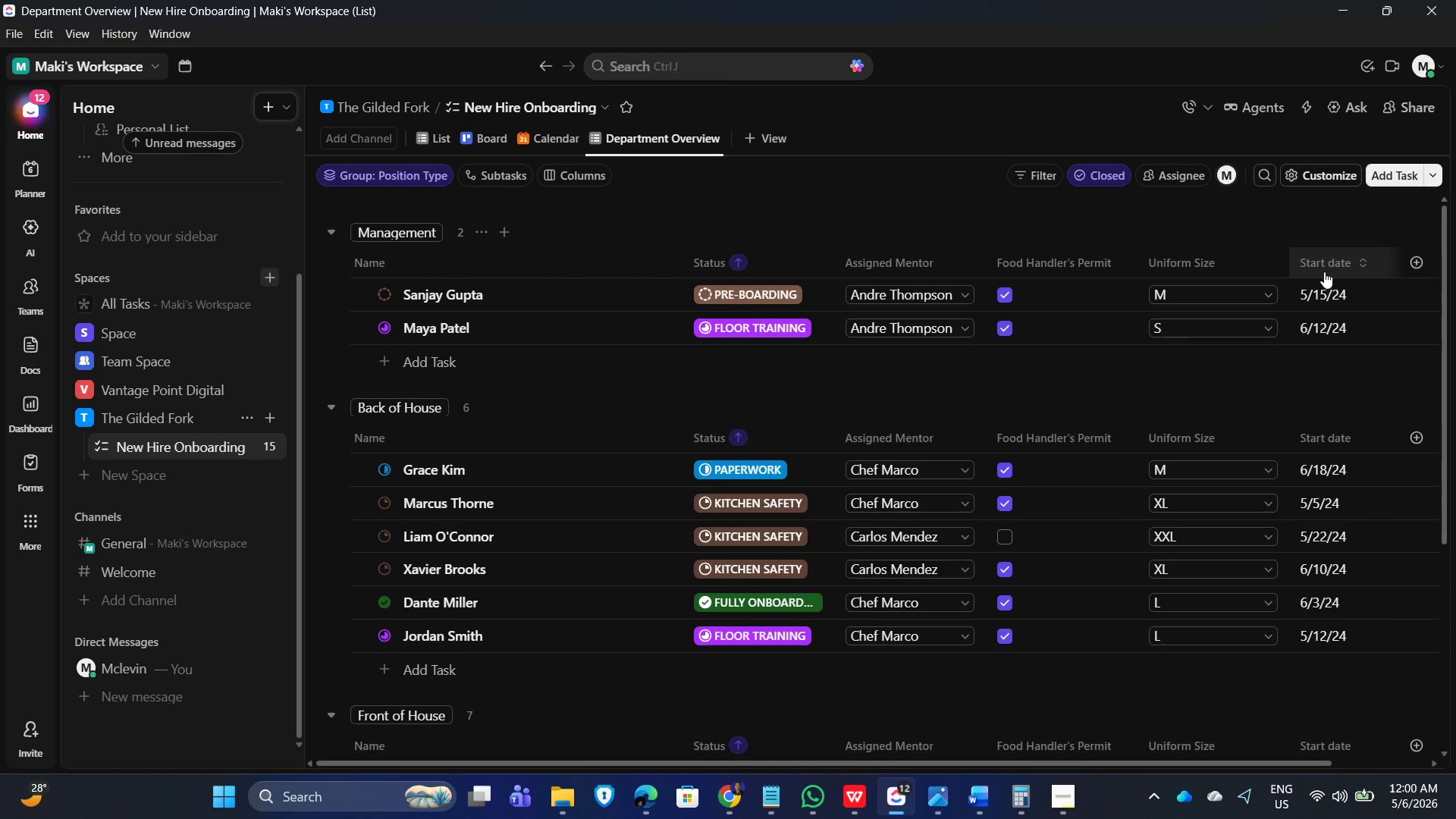 
left_click([1363, 261])
 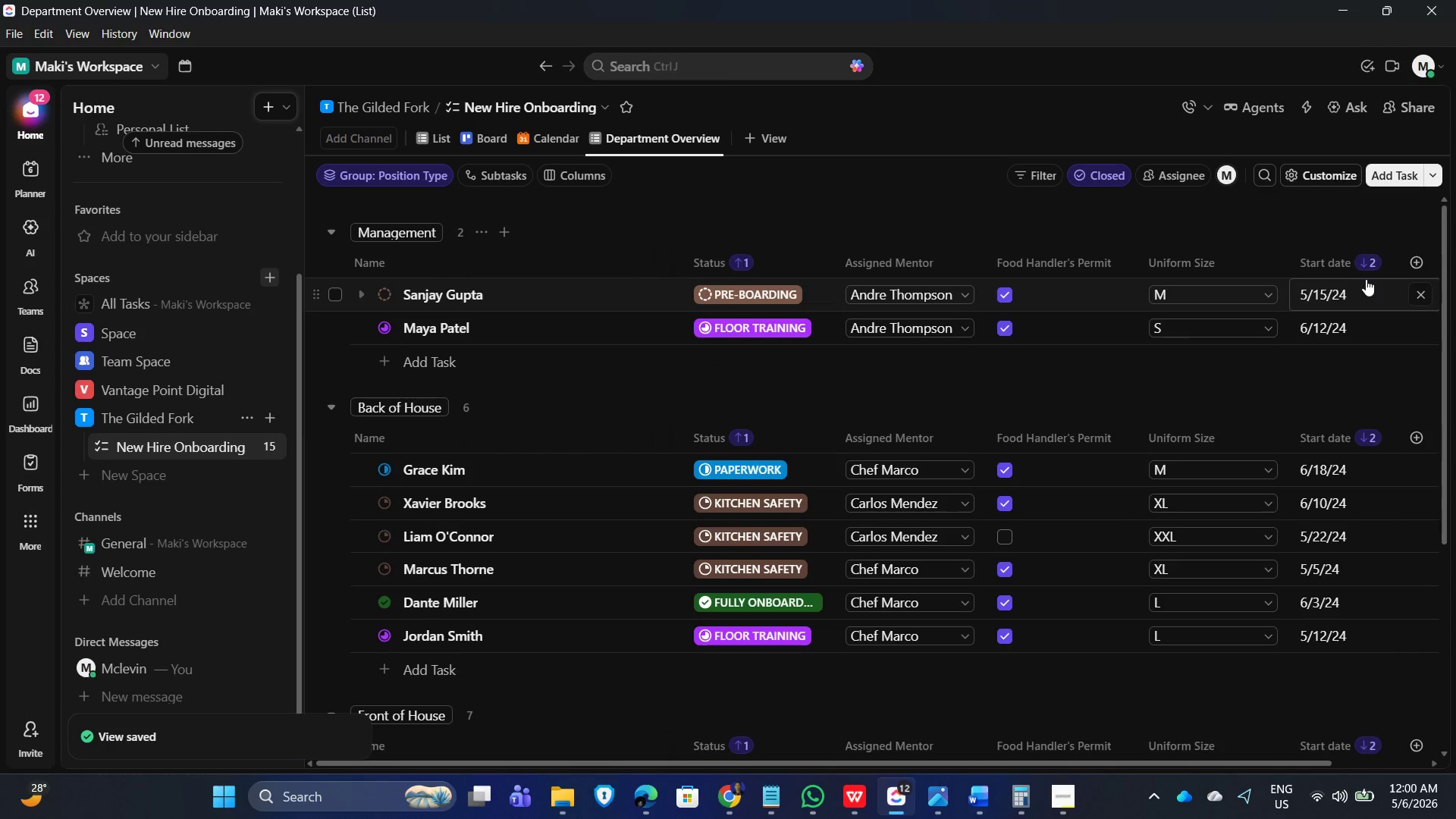 
left_click([1366, 263])
 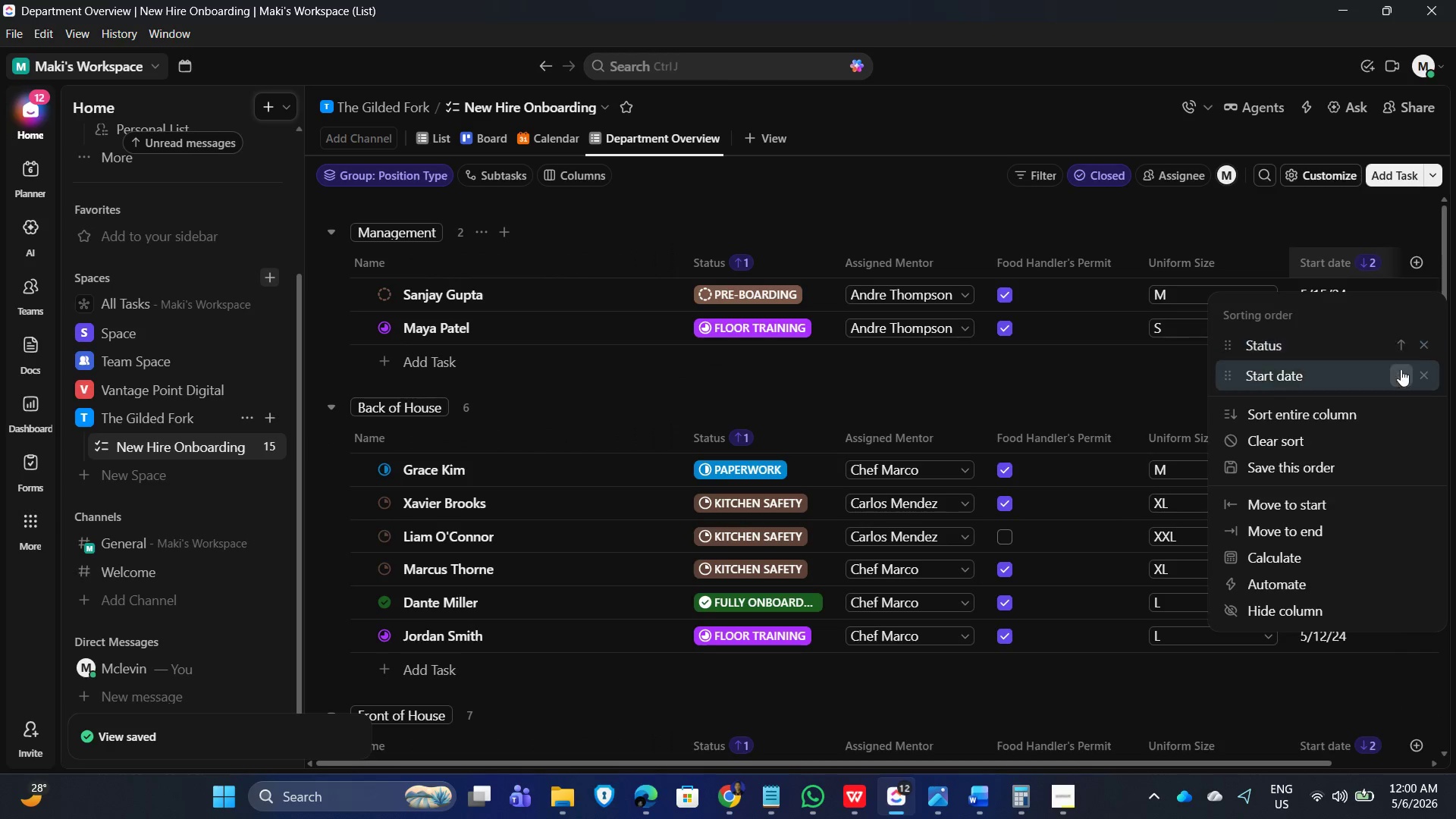 
left_click([1401, 377])
 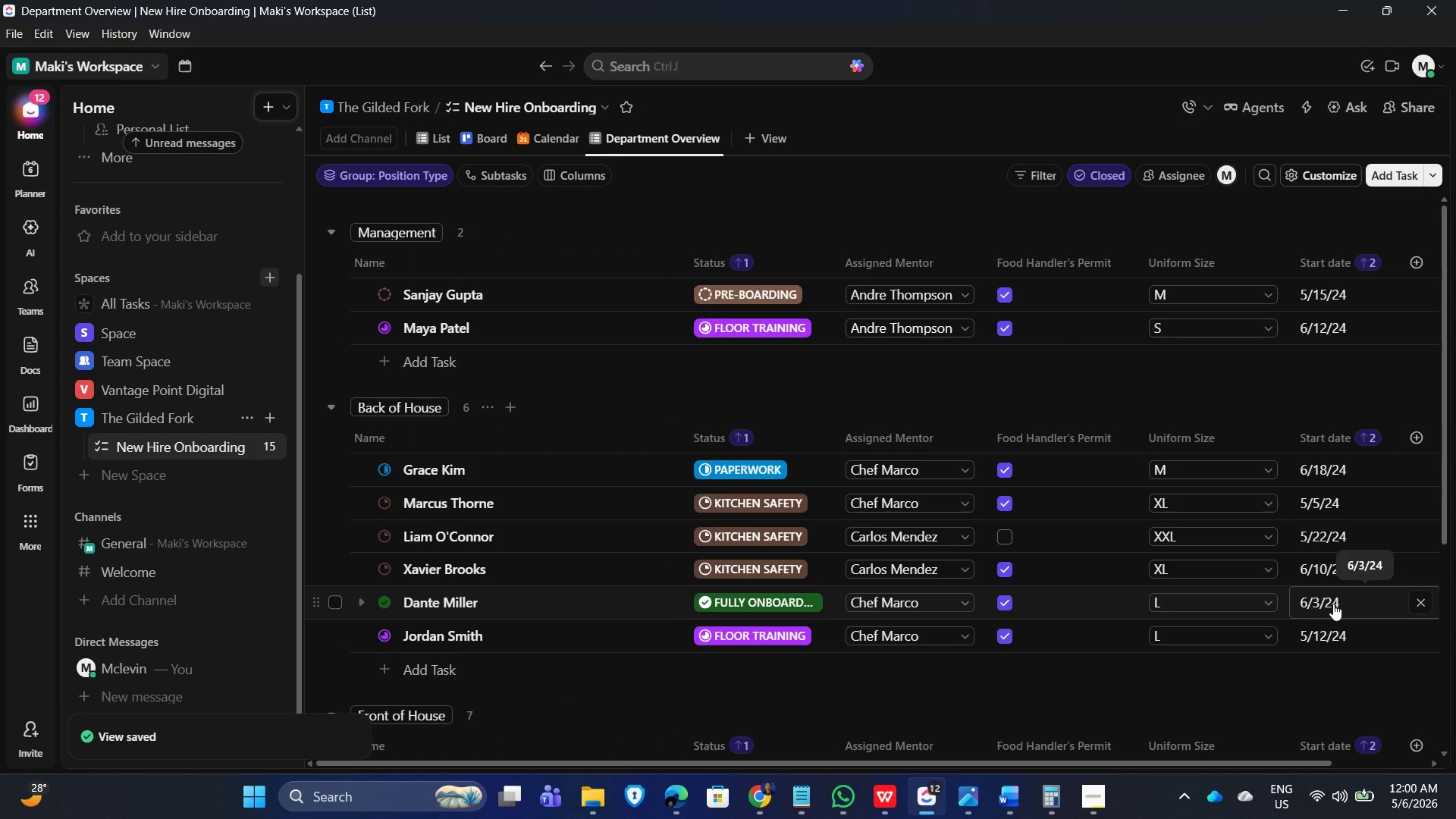 
wait(11.27)
 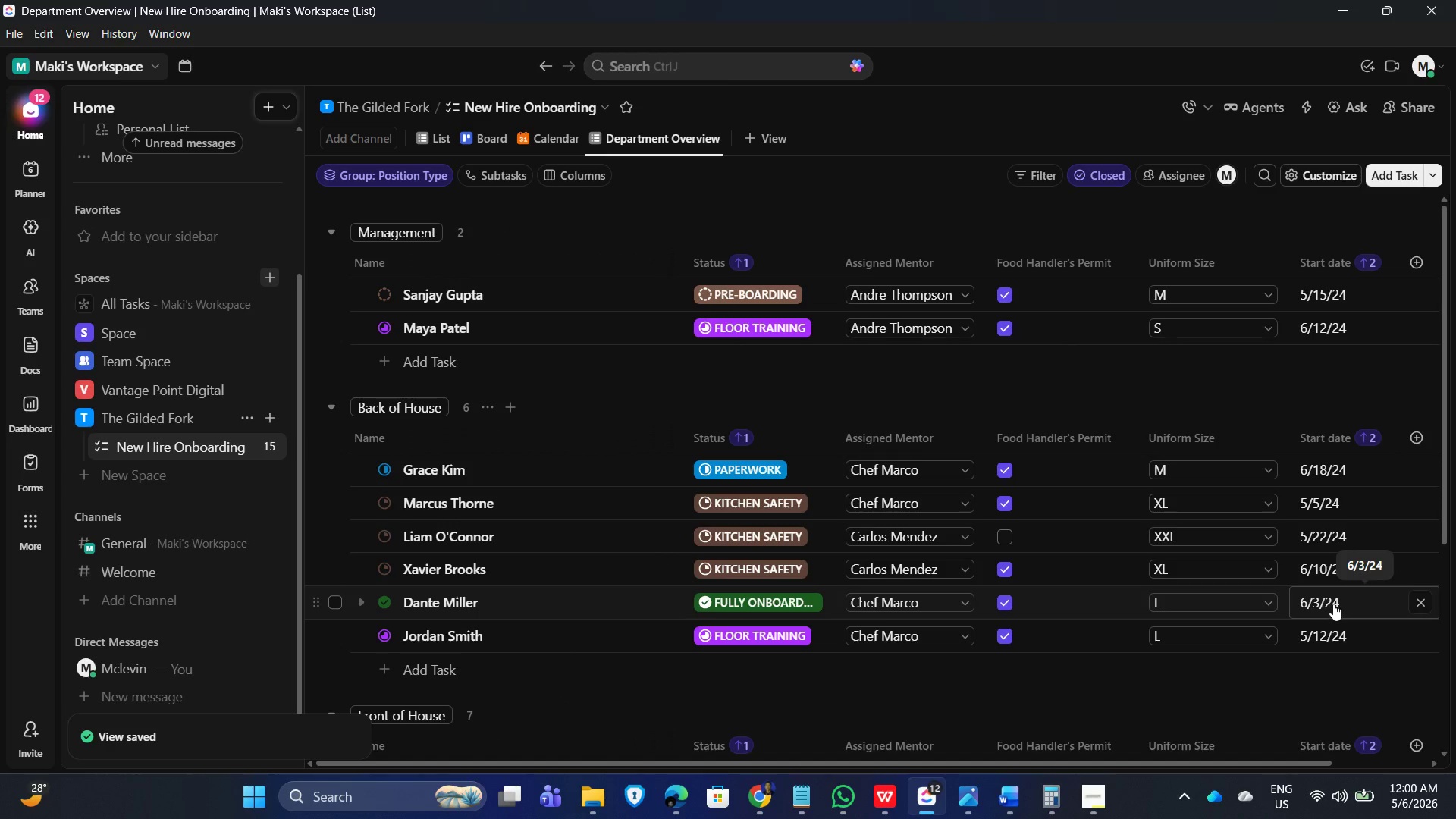 
mouse_move([1104, 257])
 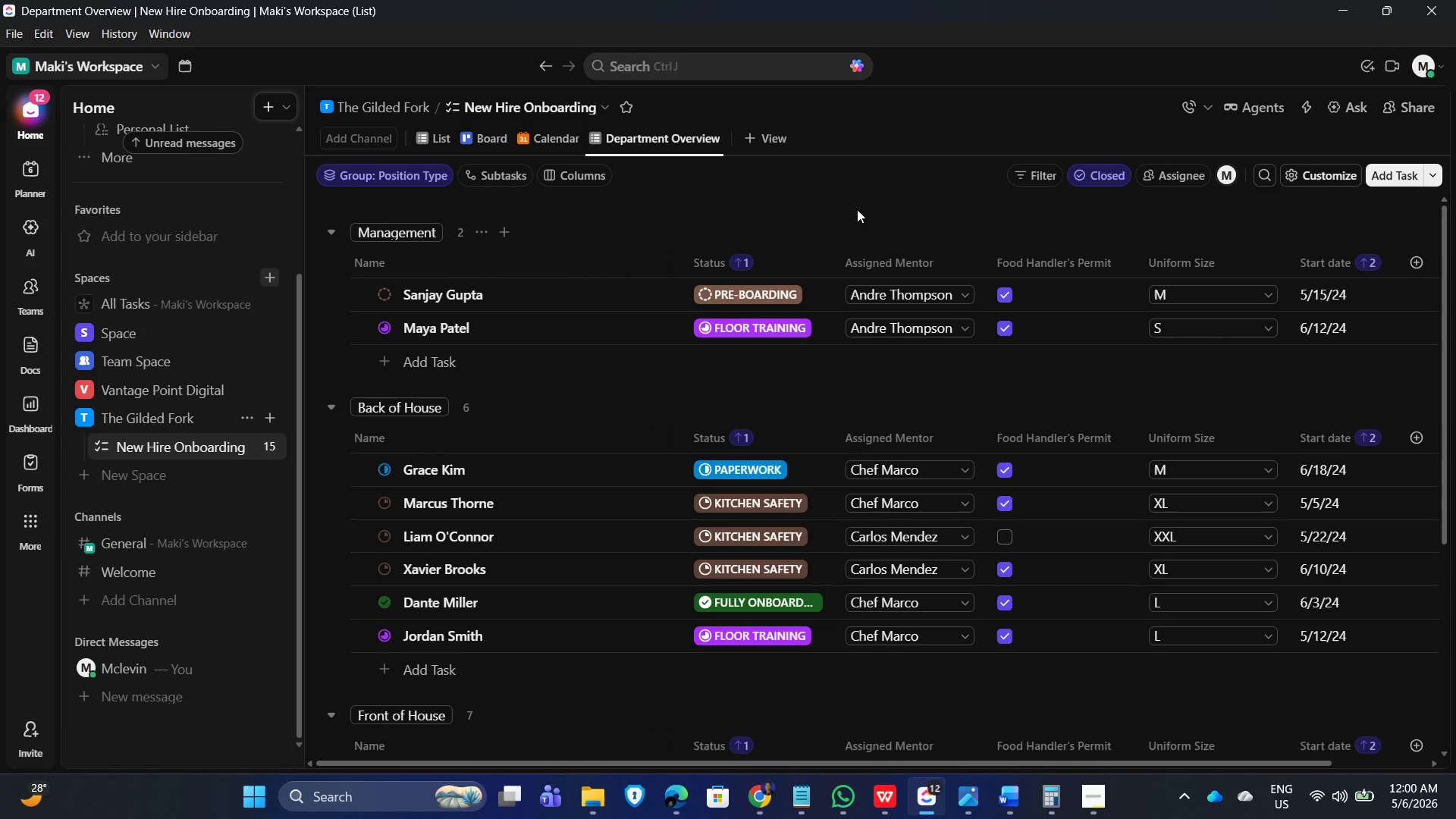 
left_click([857, 209])
 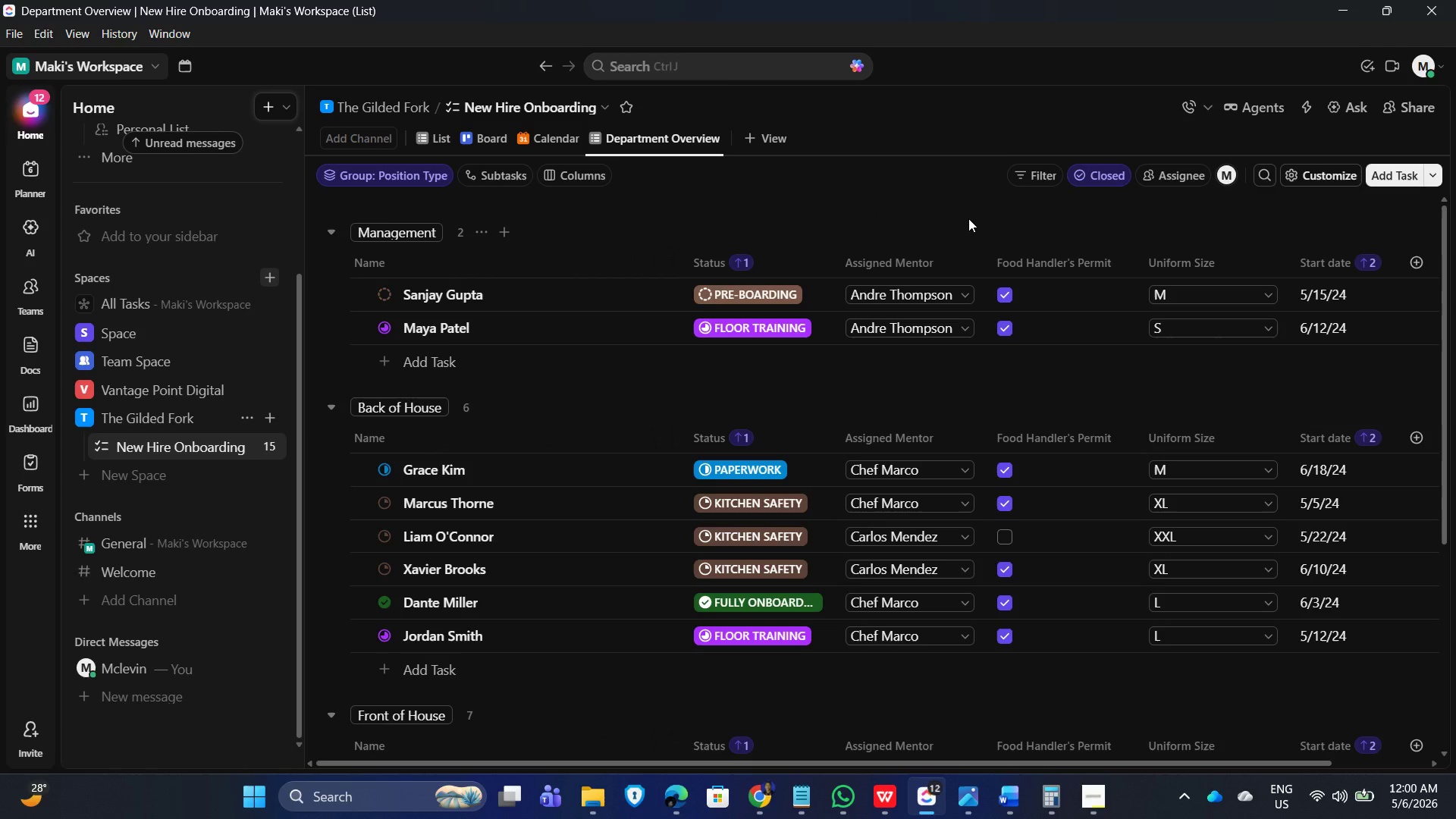 
wait(7.88)
 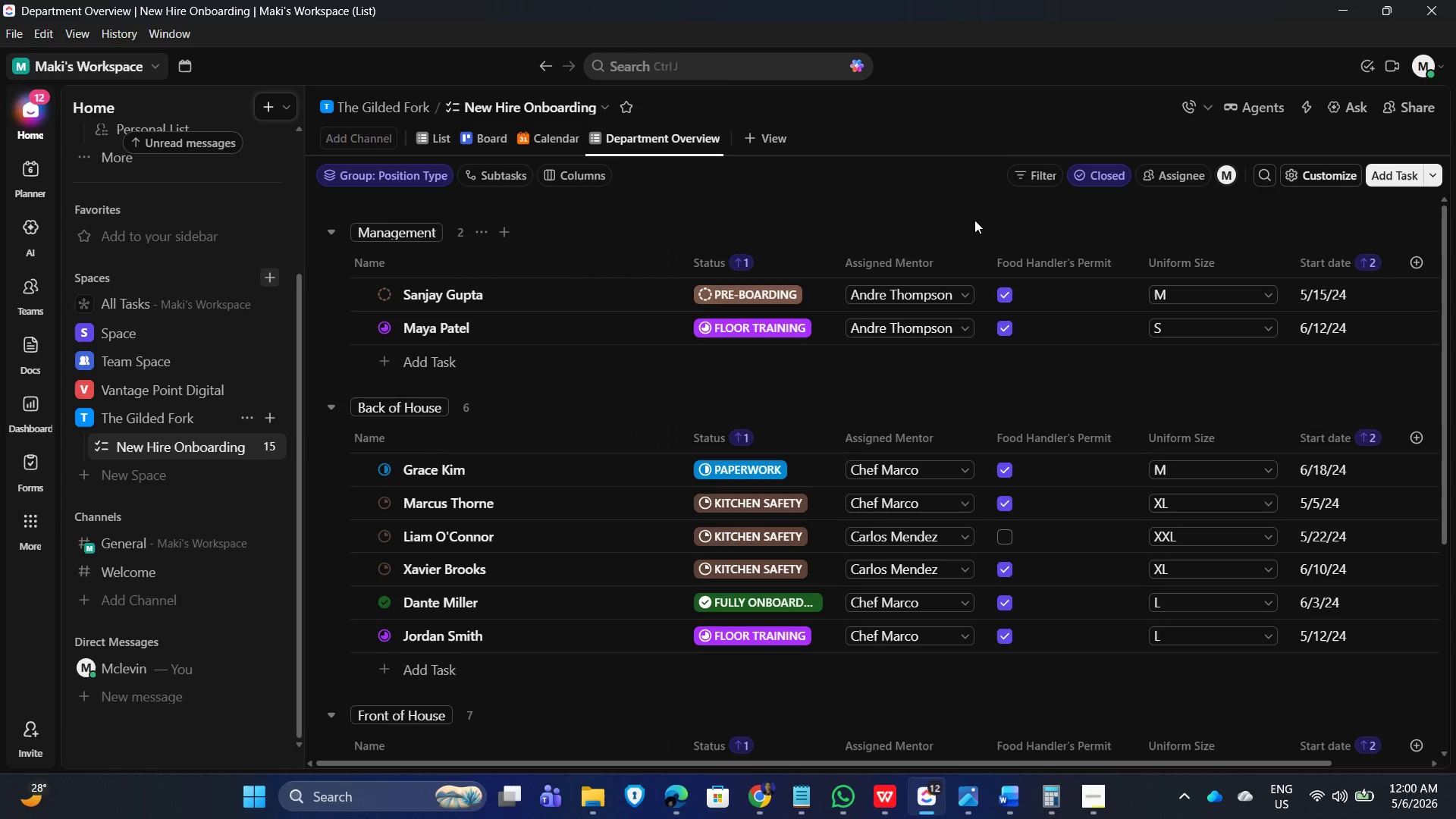 
left_click([1363, 436])
 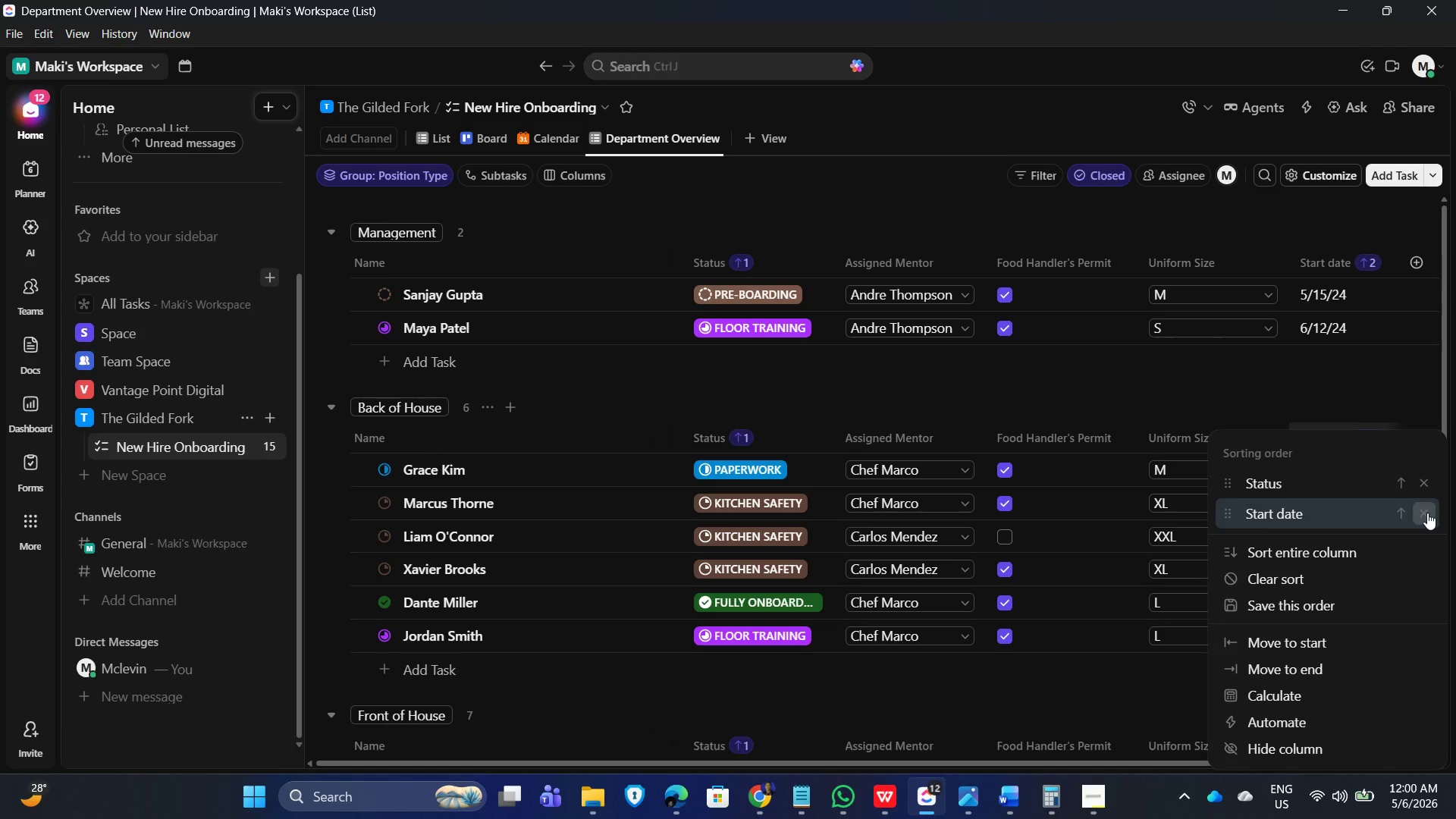 
left_click([1427, 513])
 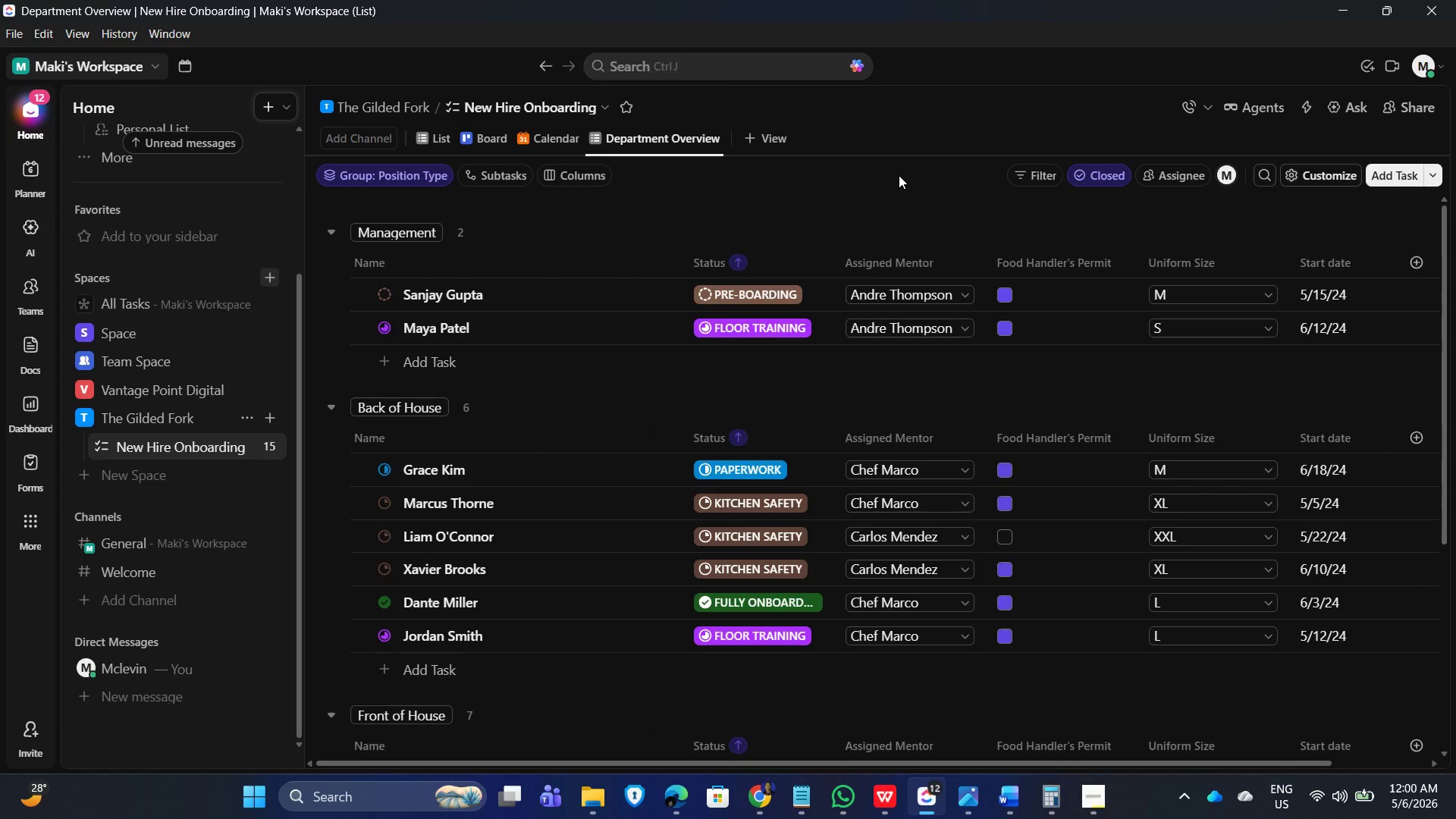 
left_click([899, 175])
 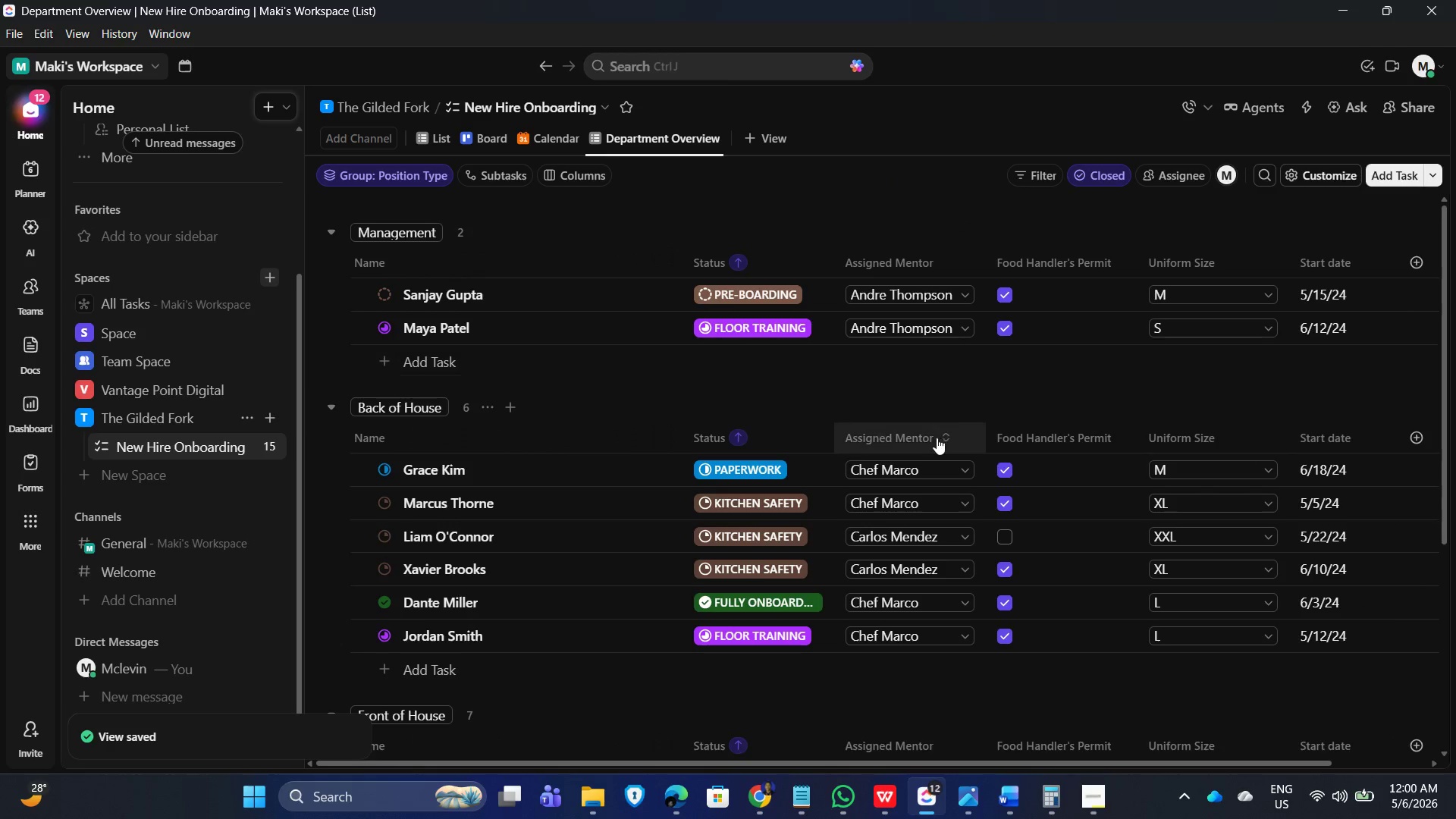 
scroll: coordinate [940, 447], scroll_direction: down, amount: 6.0
 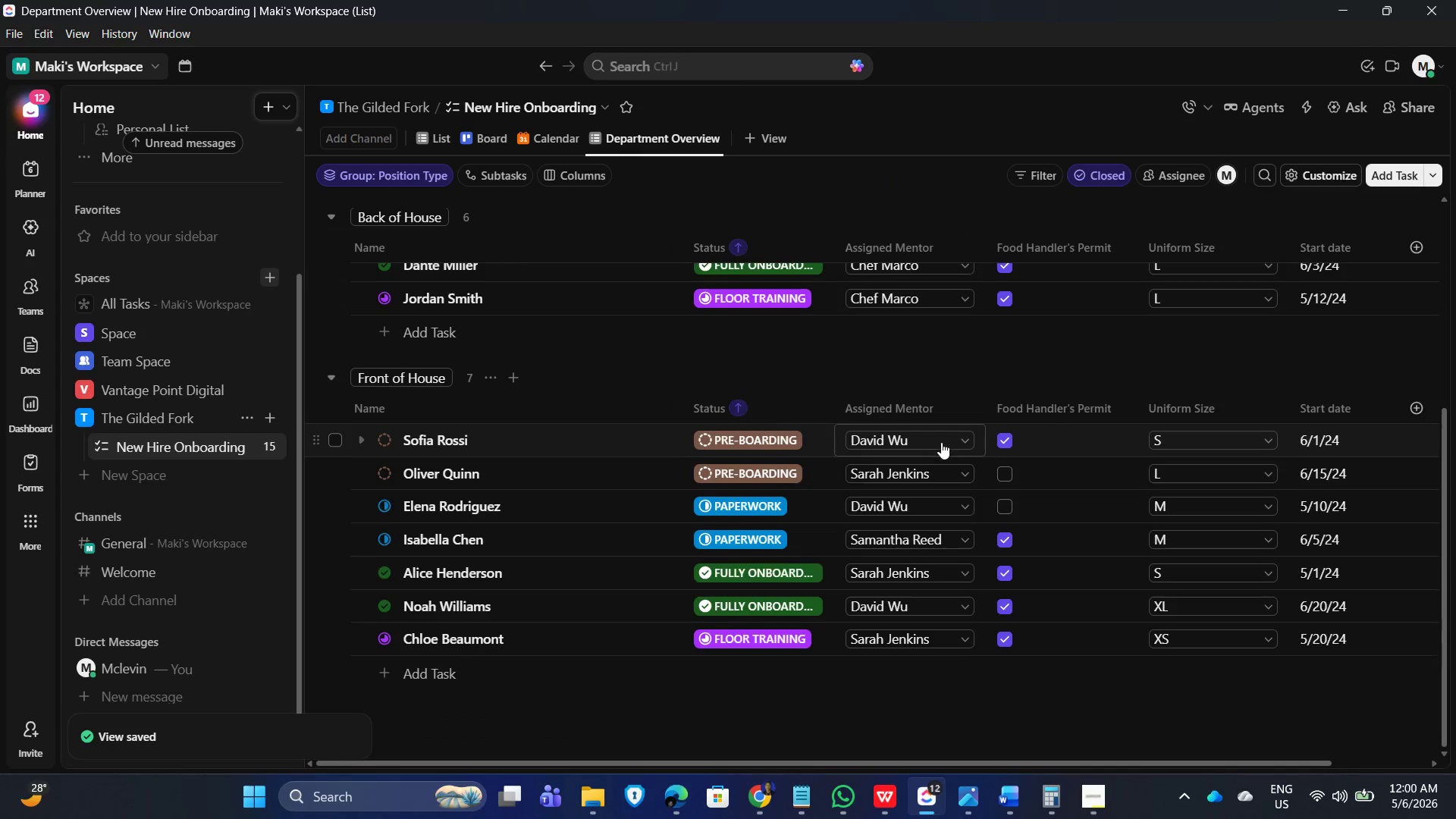 
scroll: coordinate [906, 400], scroll_direction: up, amount: 10.0
 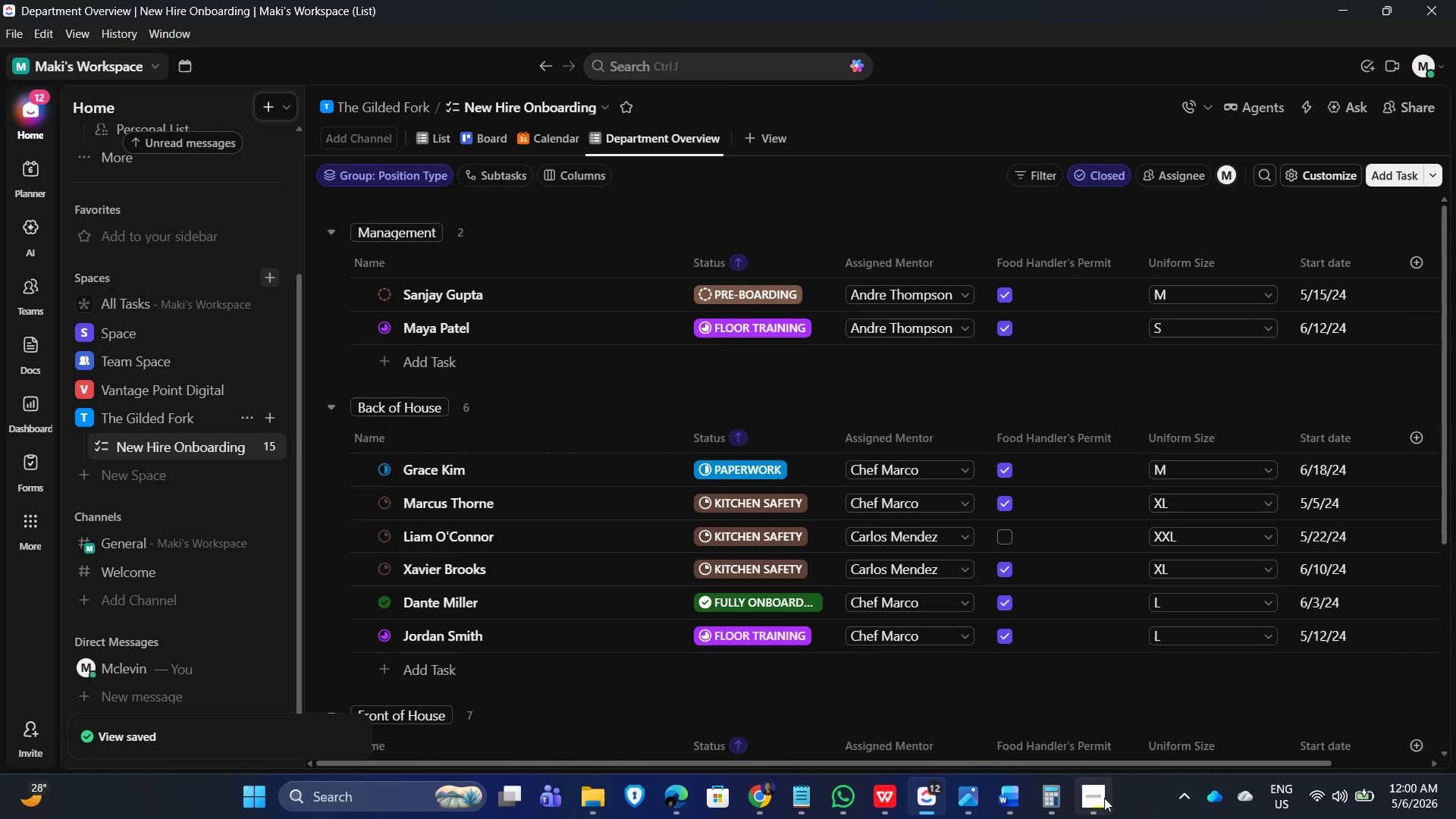 
left_click([1103, 802])